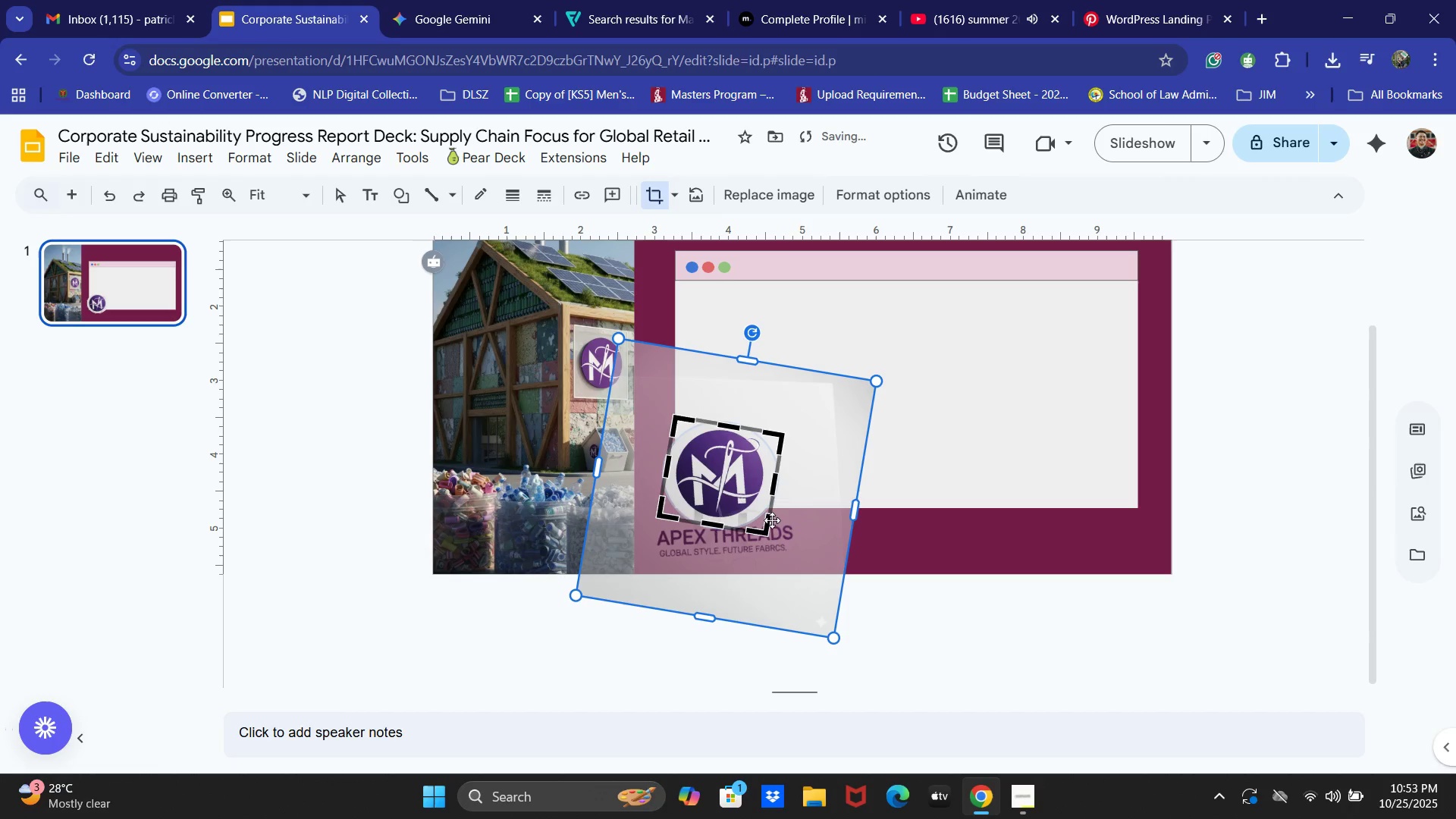 
left_click_drag(start_coordinate=[770, 521], to_coordinate=[761, 529])
 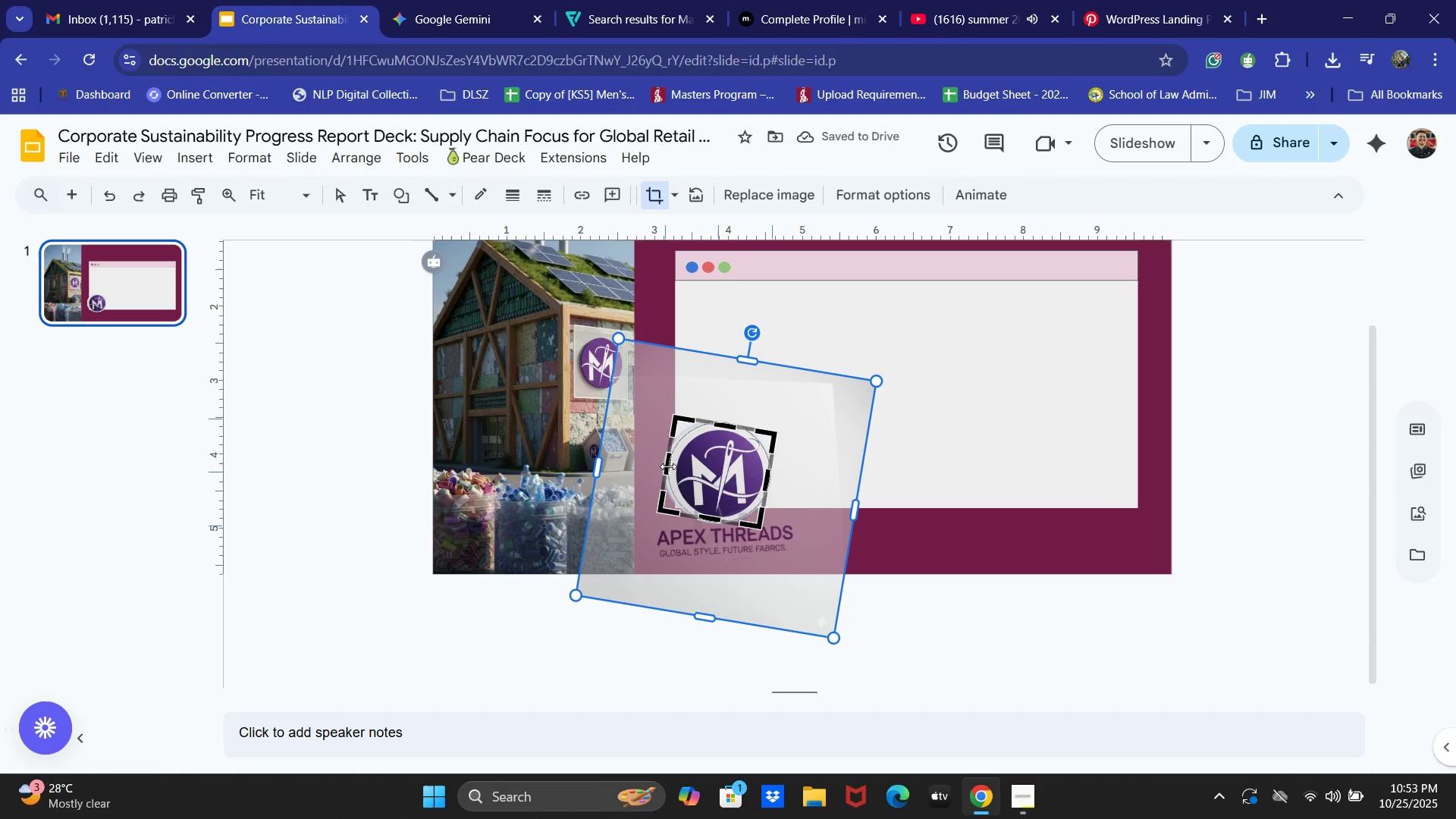 
left_click([914, 538])
 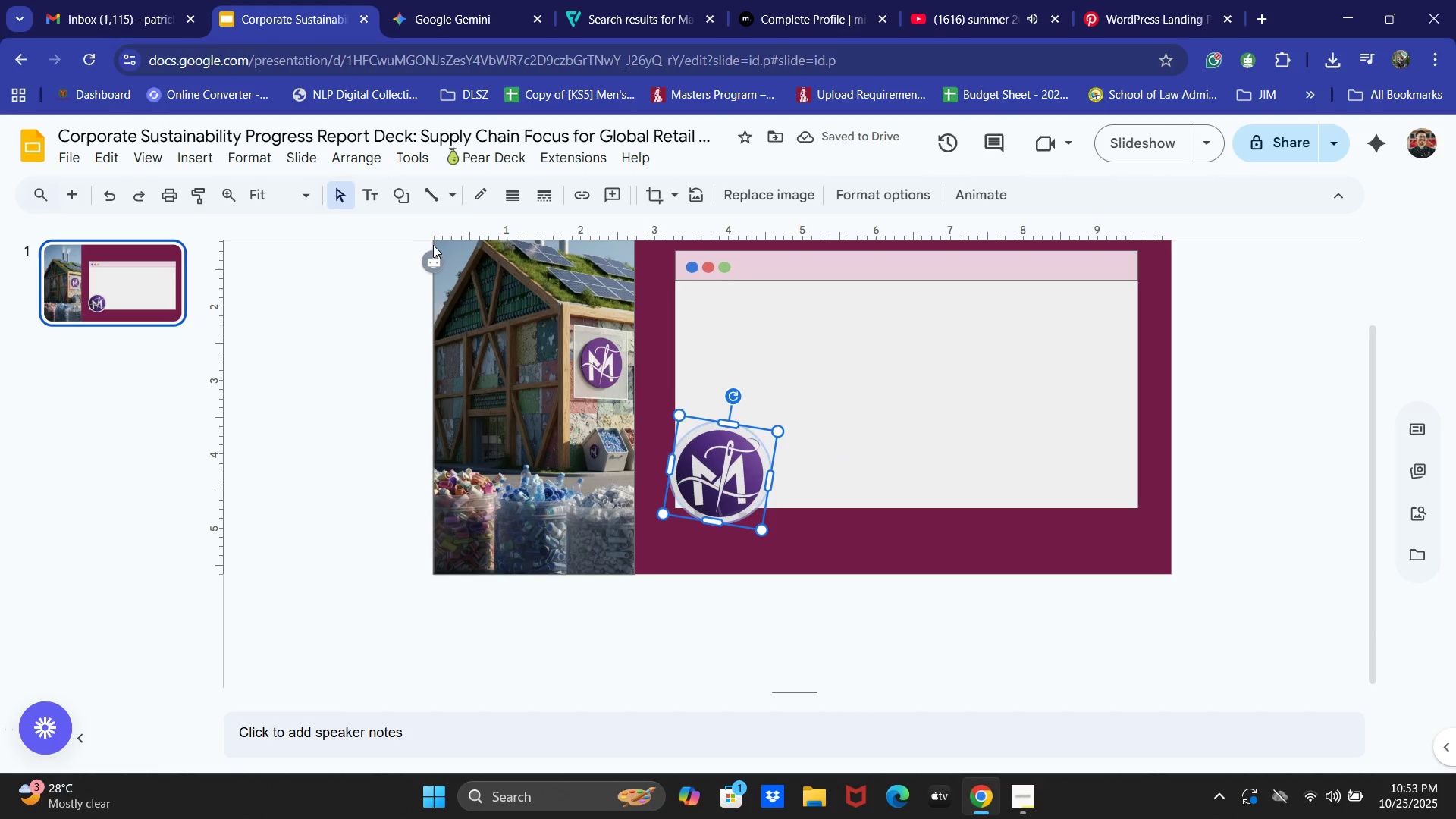 
left_click([276, 191])
 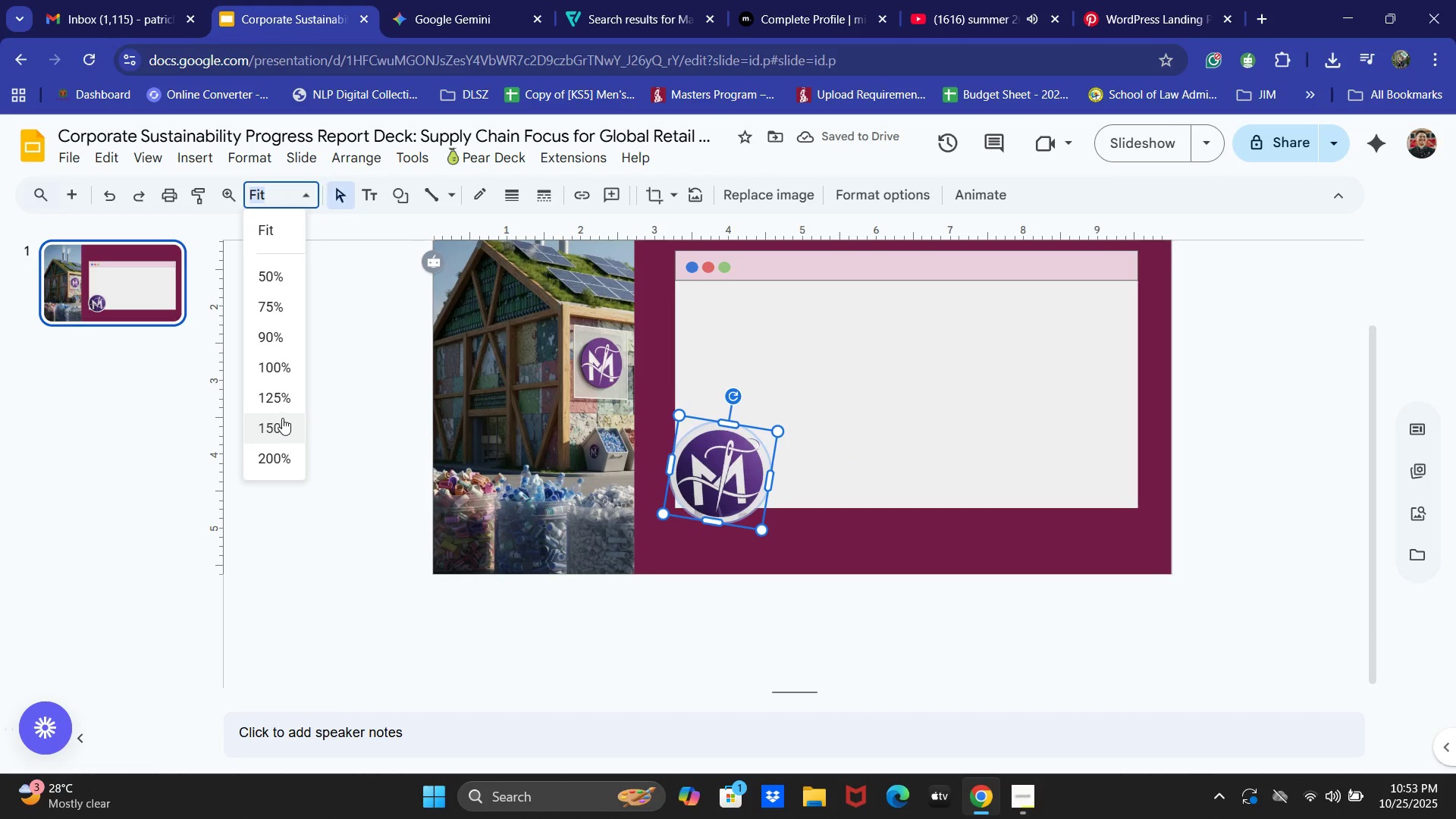 
left_click([272, 395])
 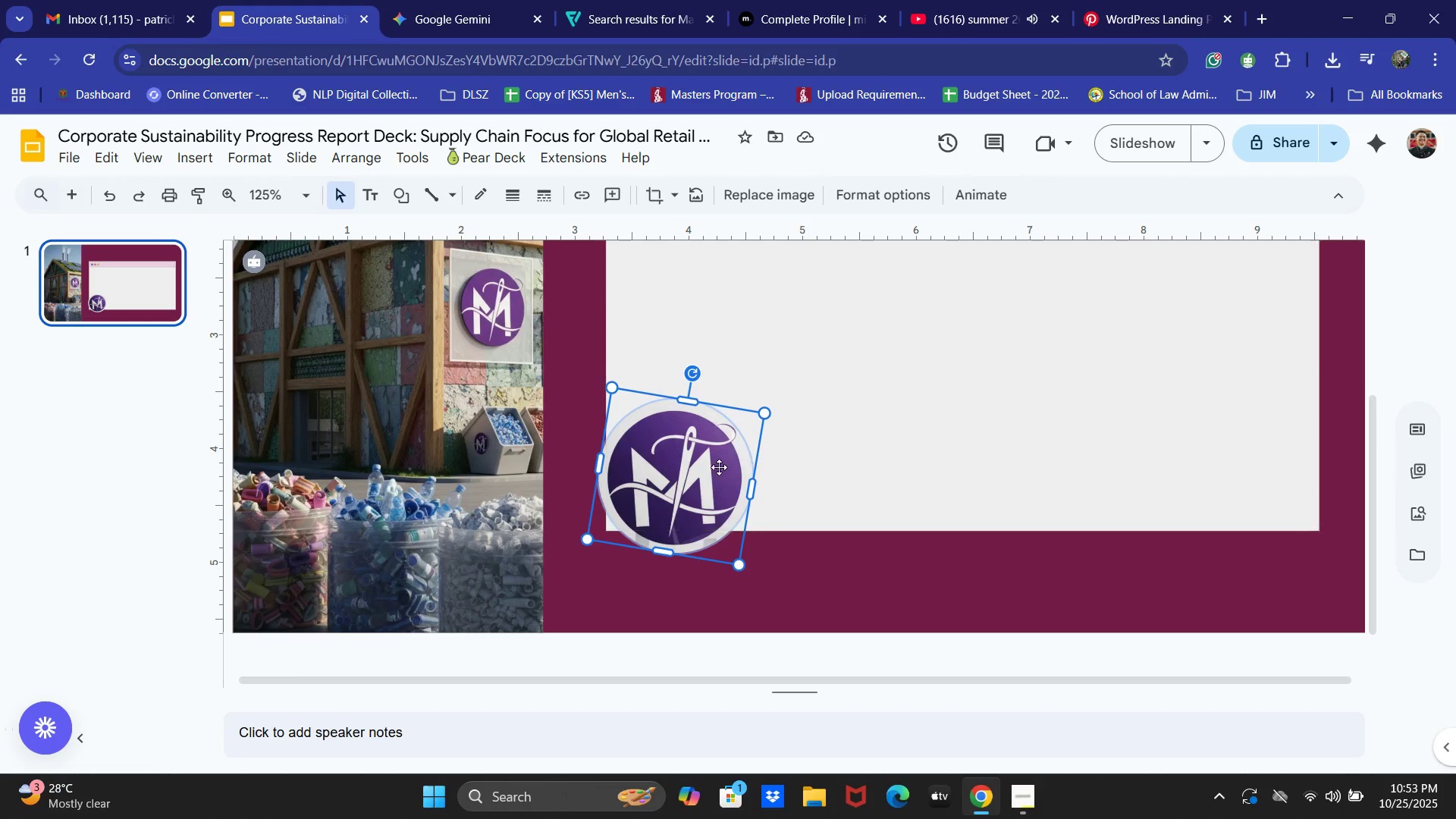 
double_click([714, 463])
 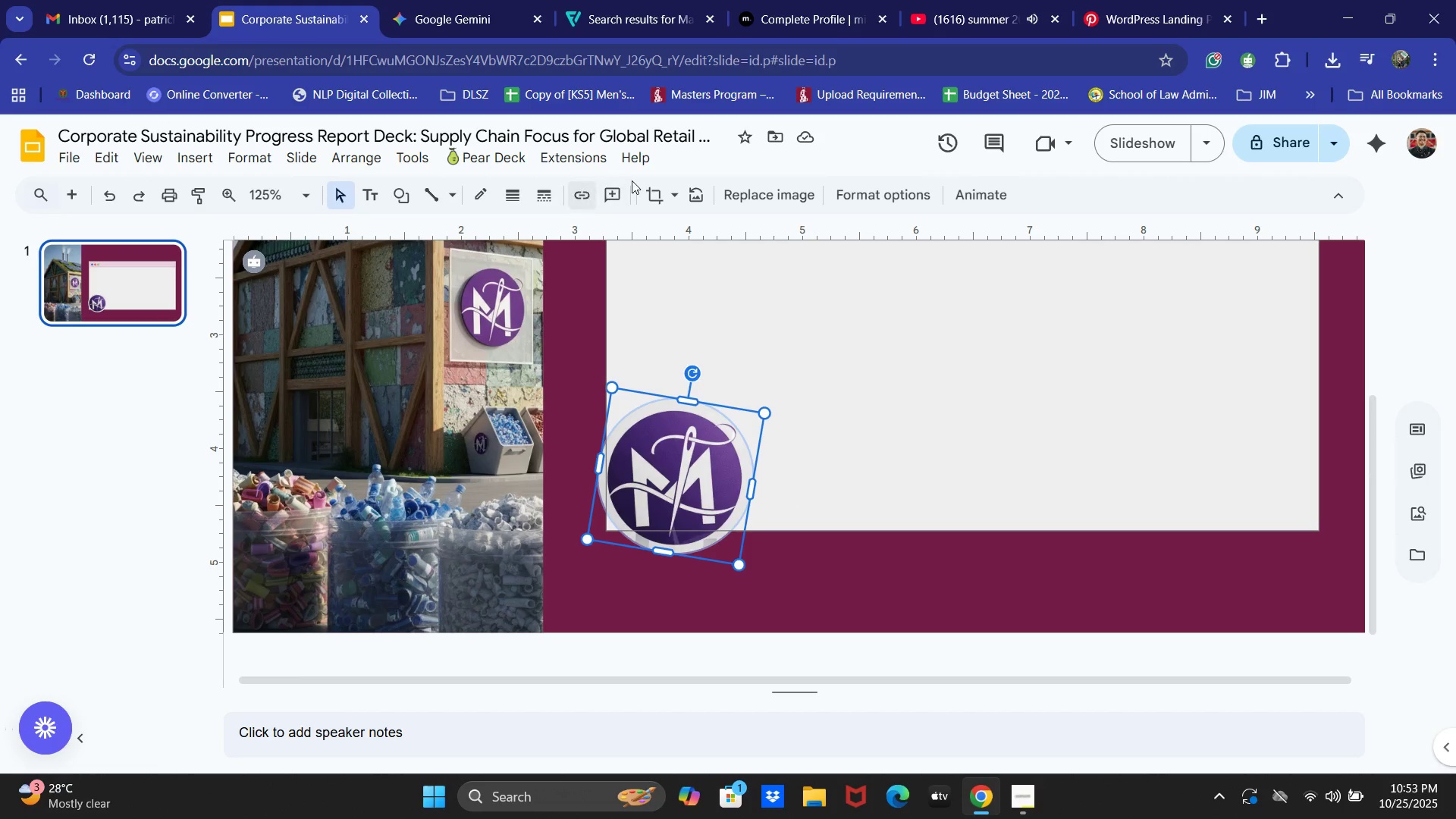 
left_click([645, 190])
 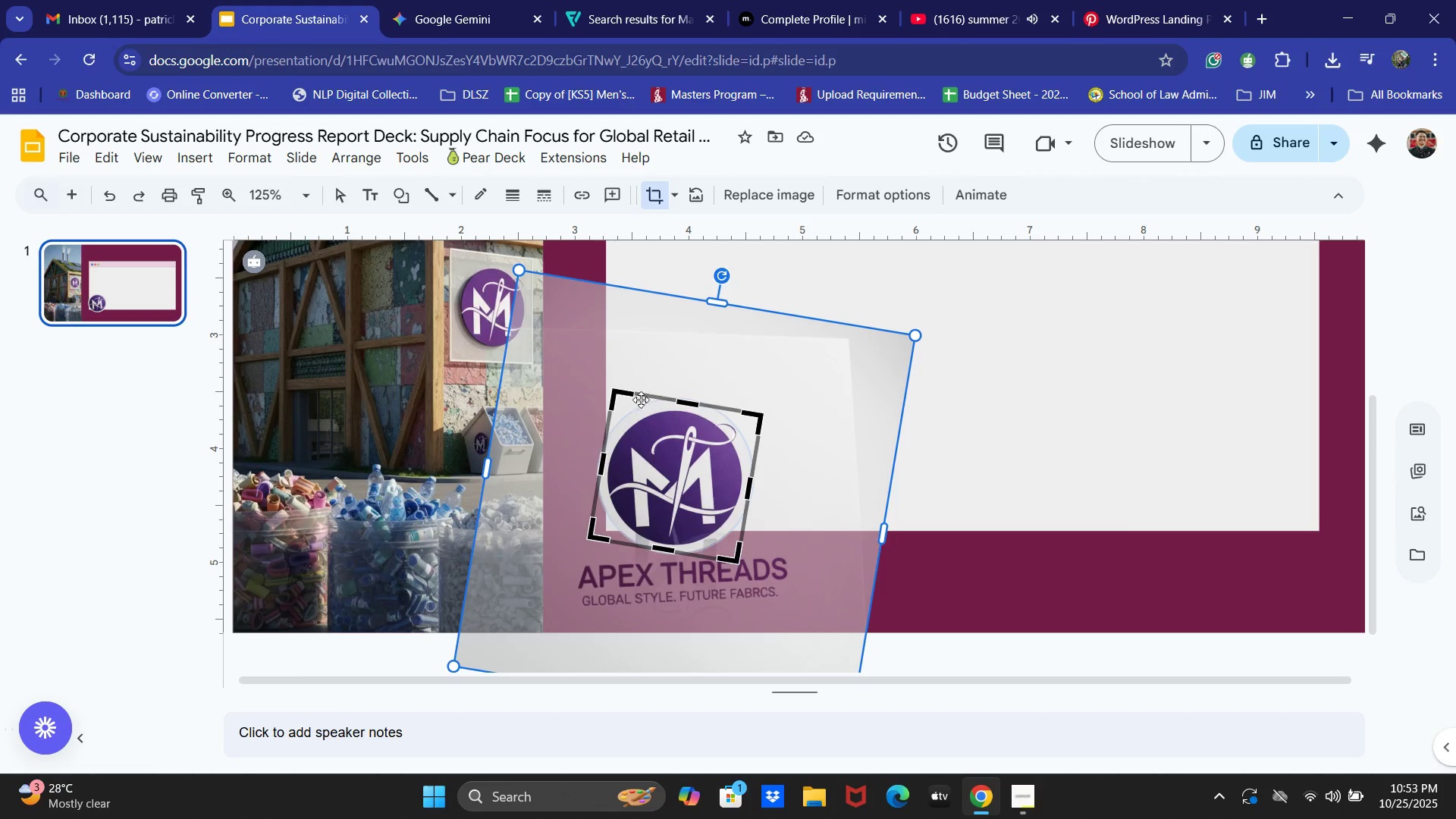 
left_click_drag(start_coordinate=[622, 393], to_coordinate=[613, 400])
 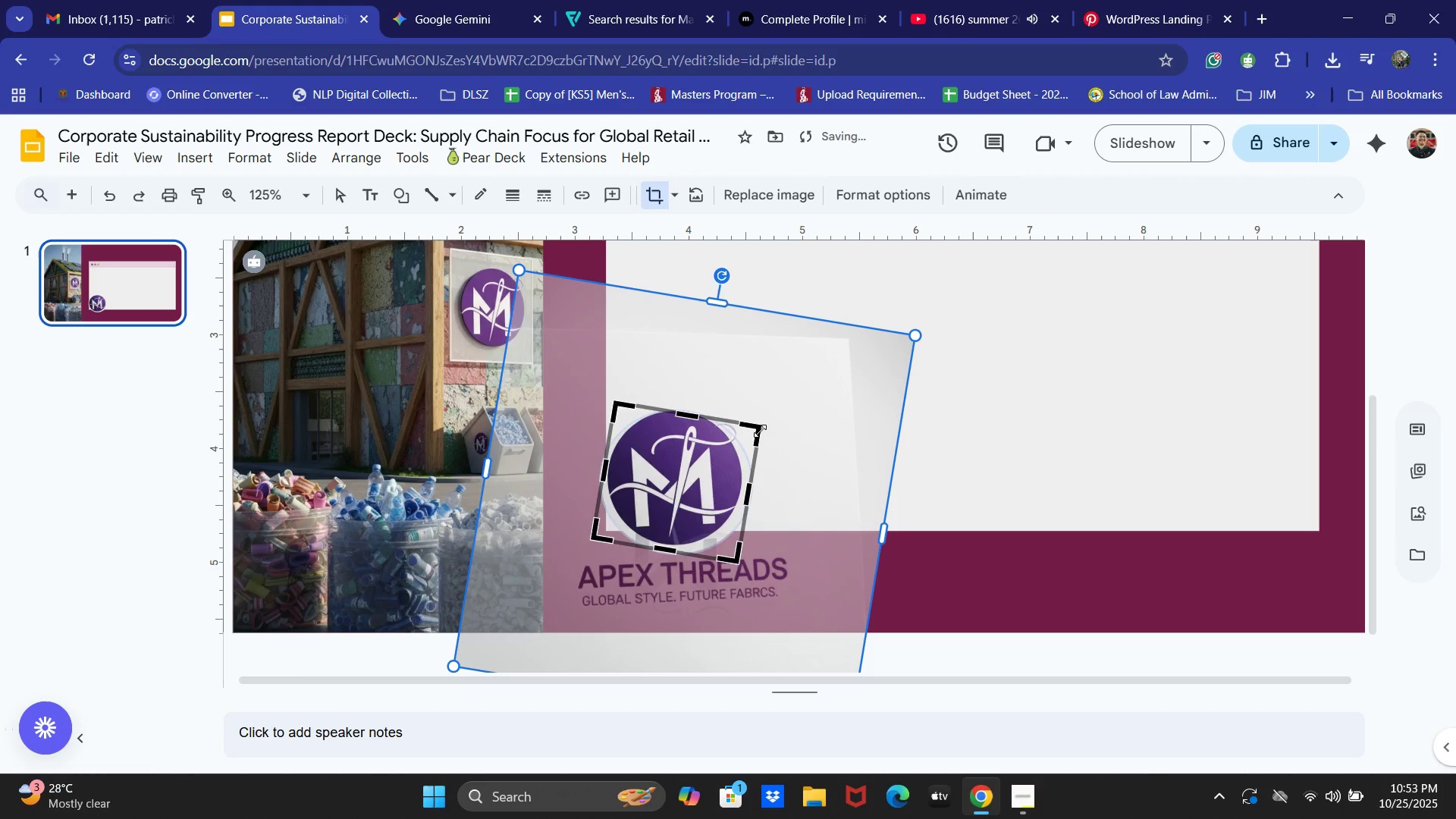 
left_click_drag(start_coordinate=[758, 428], to_coordinate=[752, 422])
 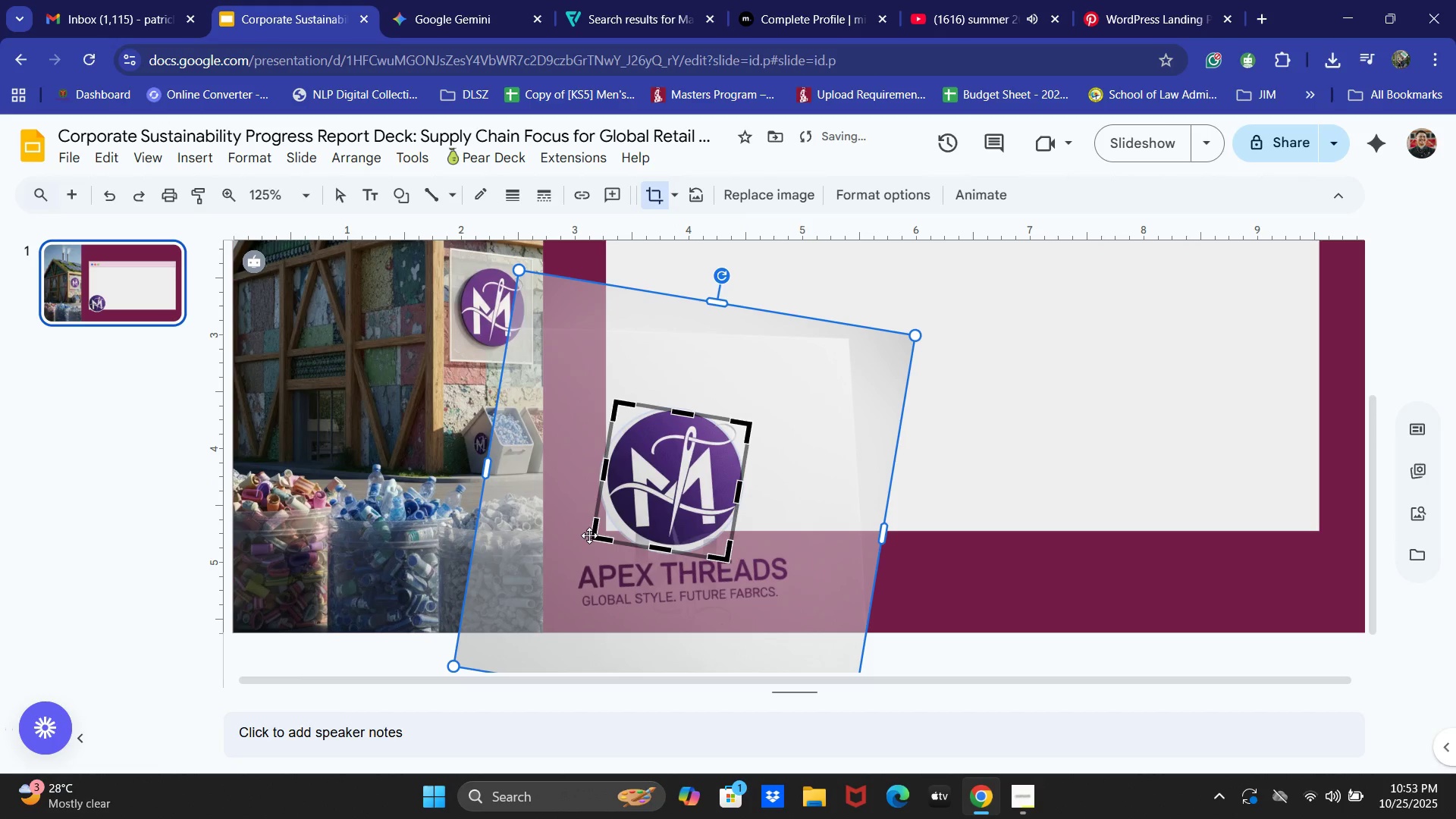 
left_click_drag(start_coordinate=[591, 535], to_coordinate=[597, 529])
 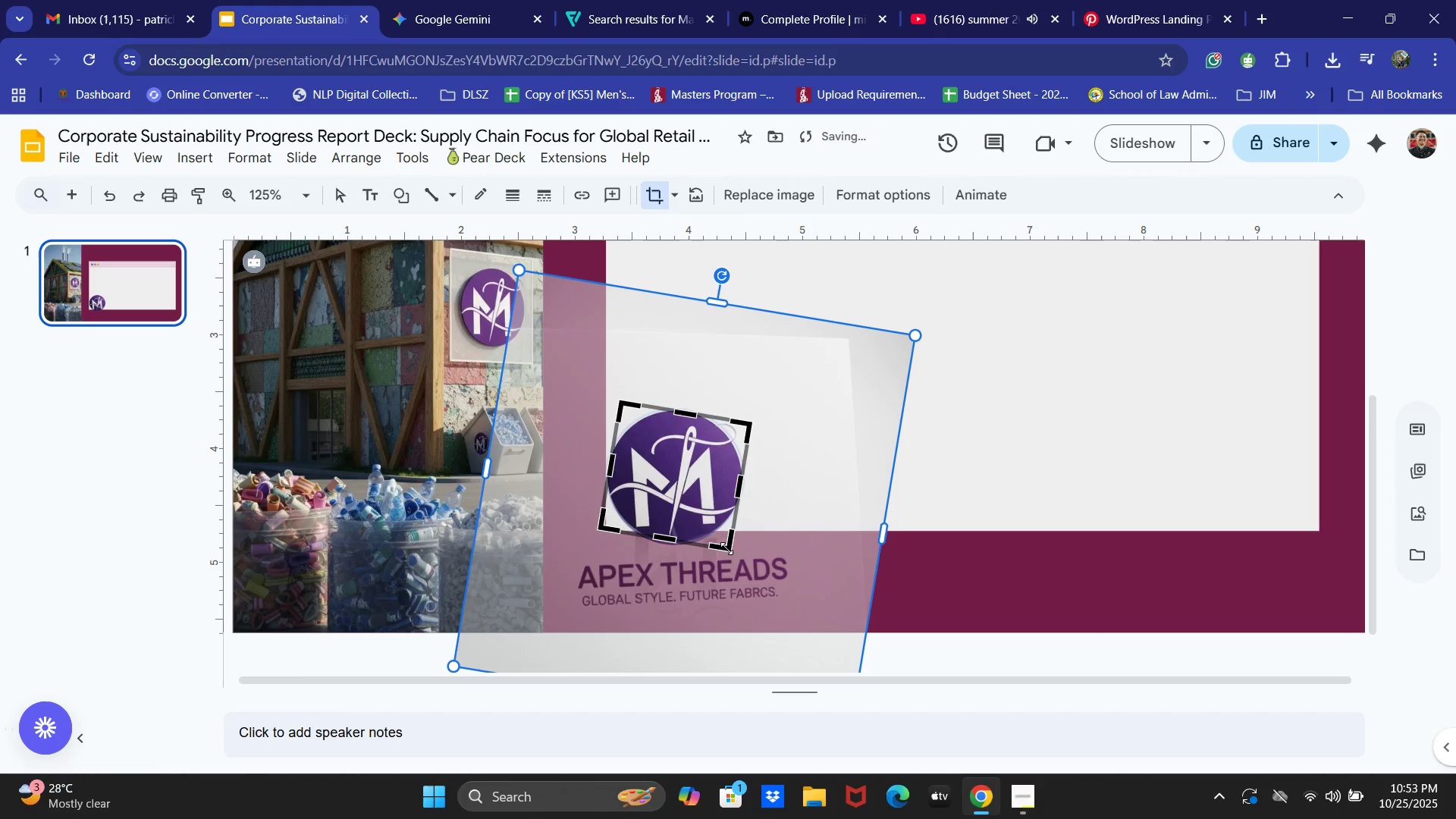 
left_click_drag(start_coordinate=[726, 548], to_coordinate=[727, 554])
 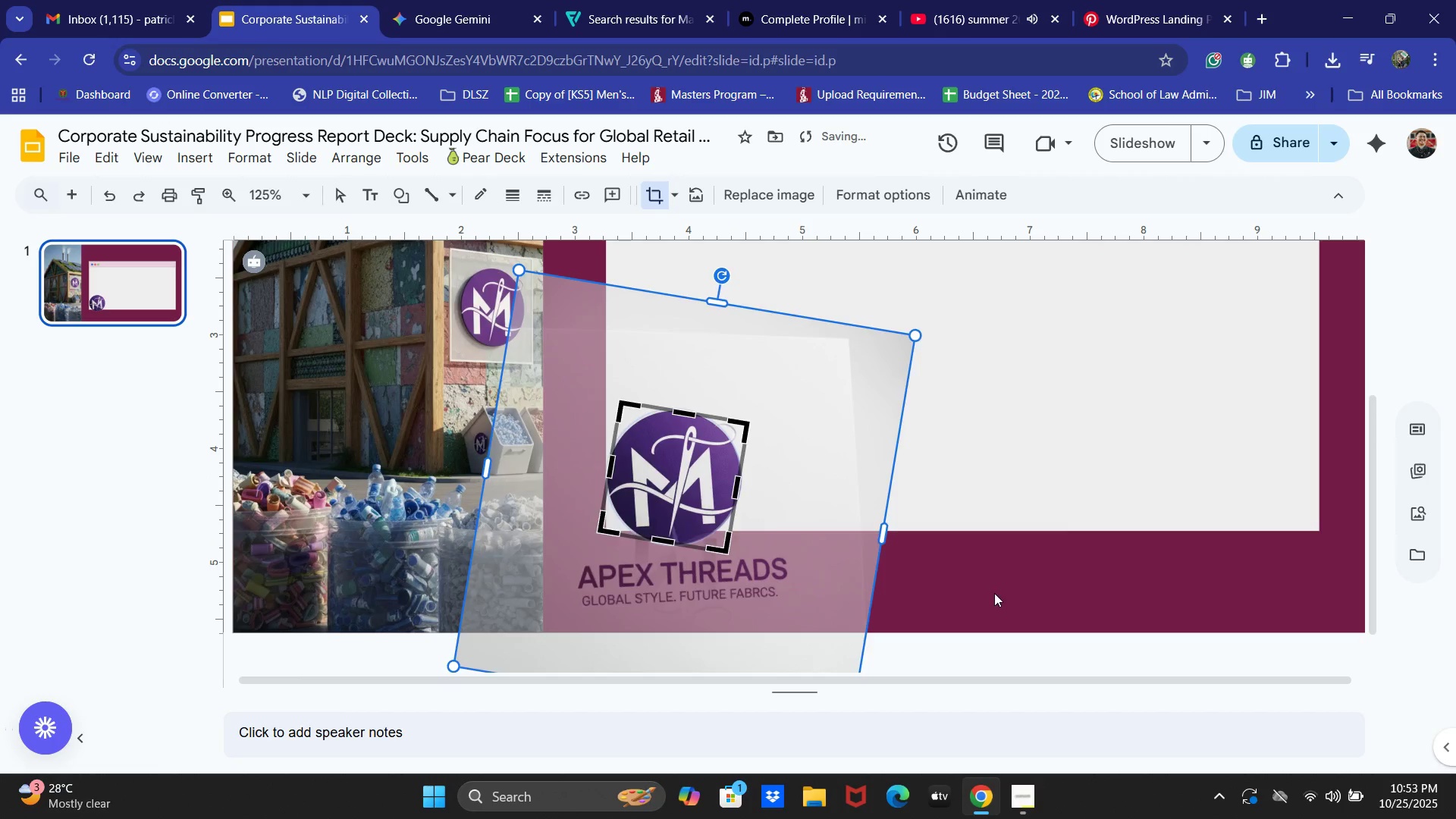 
left_click([994, 593])
 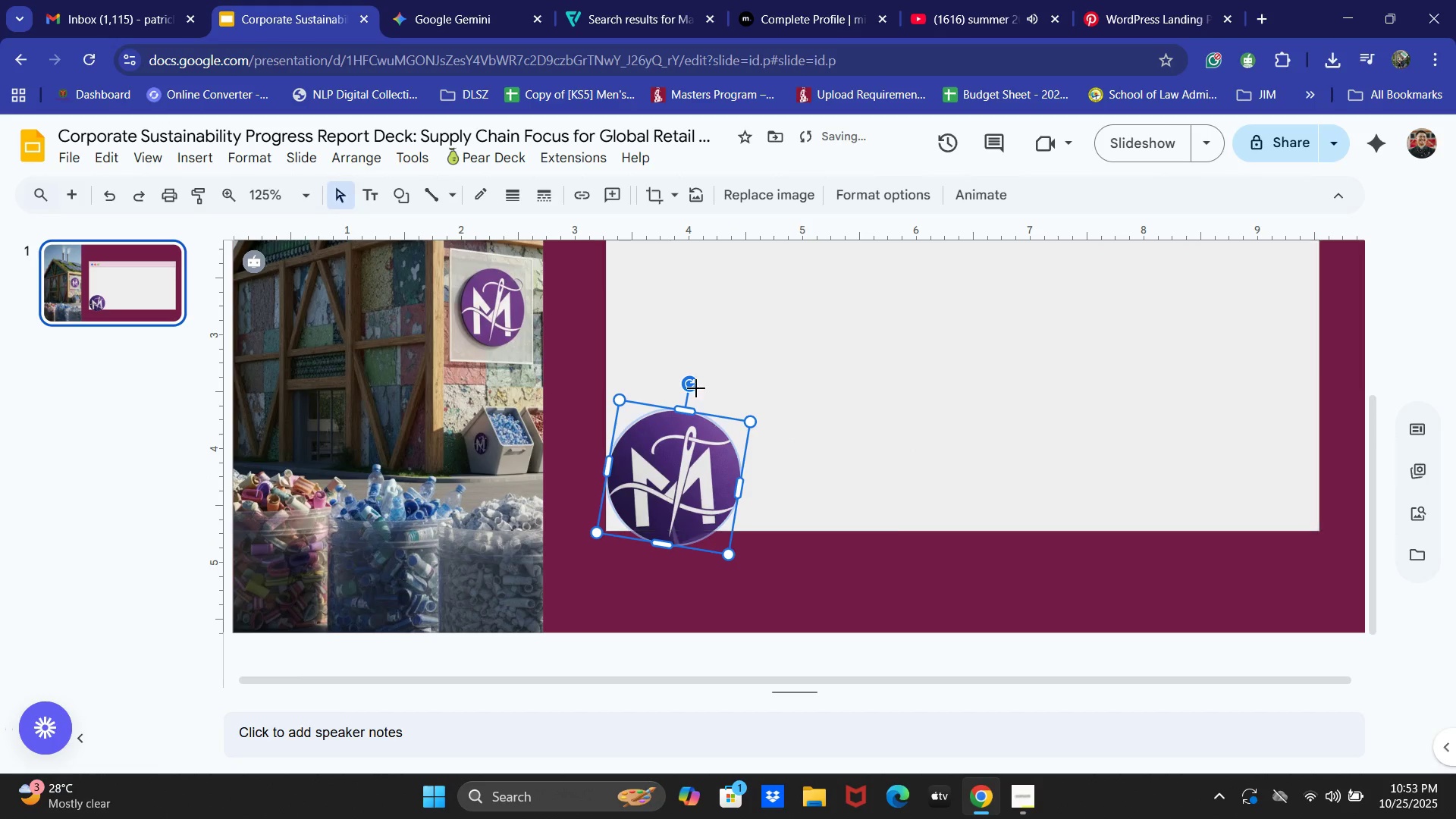 
left_click_drag(start_coordinate=[689, 381], to_coordinate=[671, 388])
 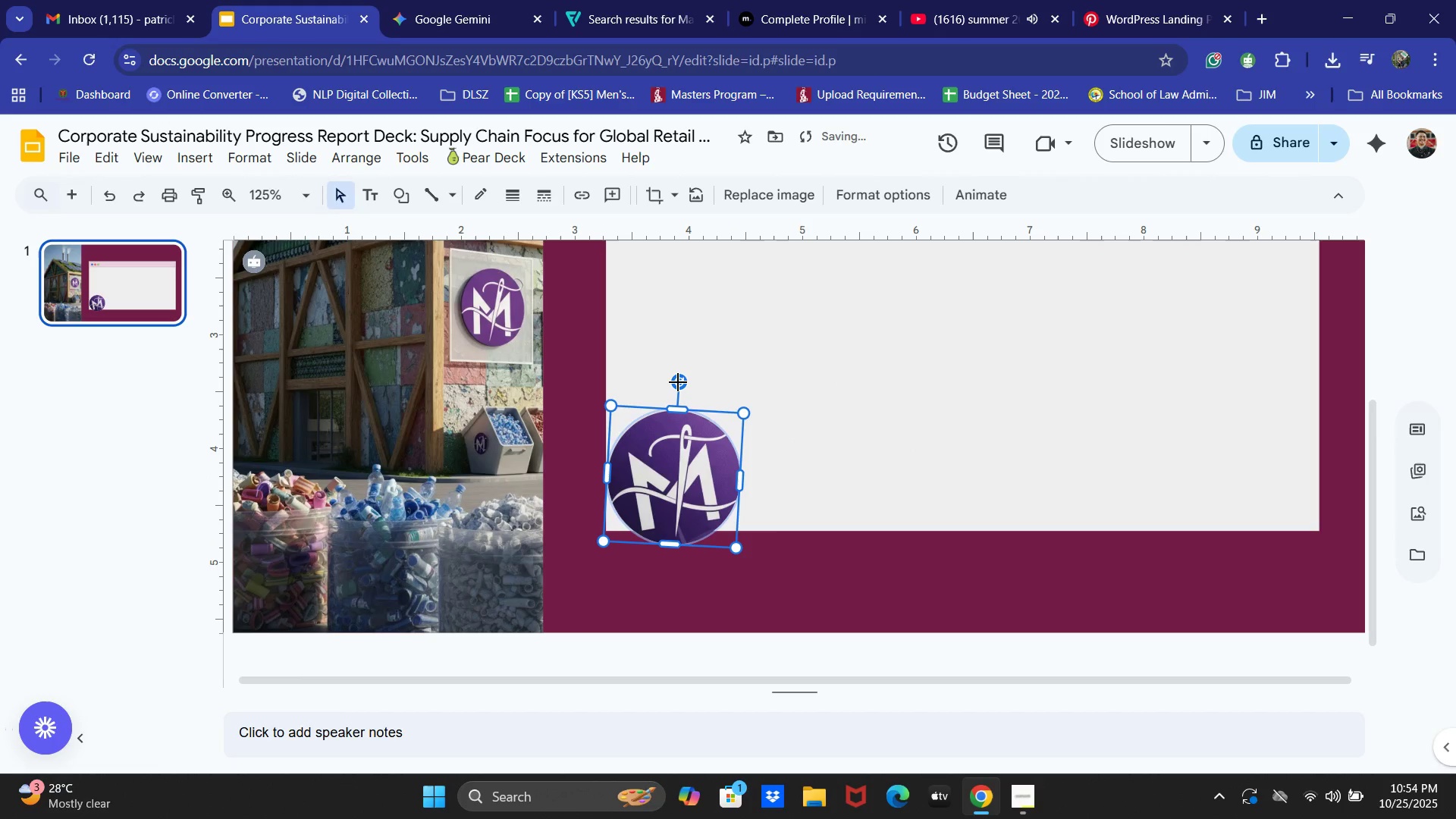 
left_click_drag(start_coordinate=[677, 378], to_coordinate=[686, 381])
 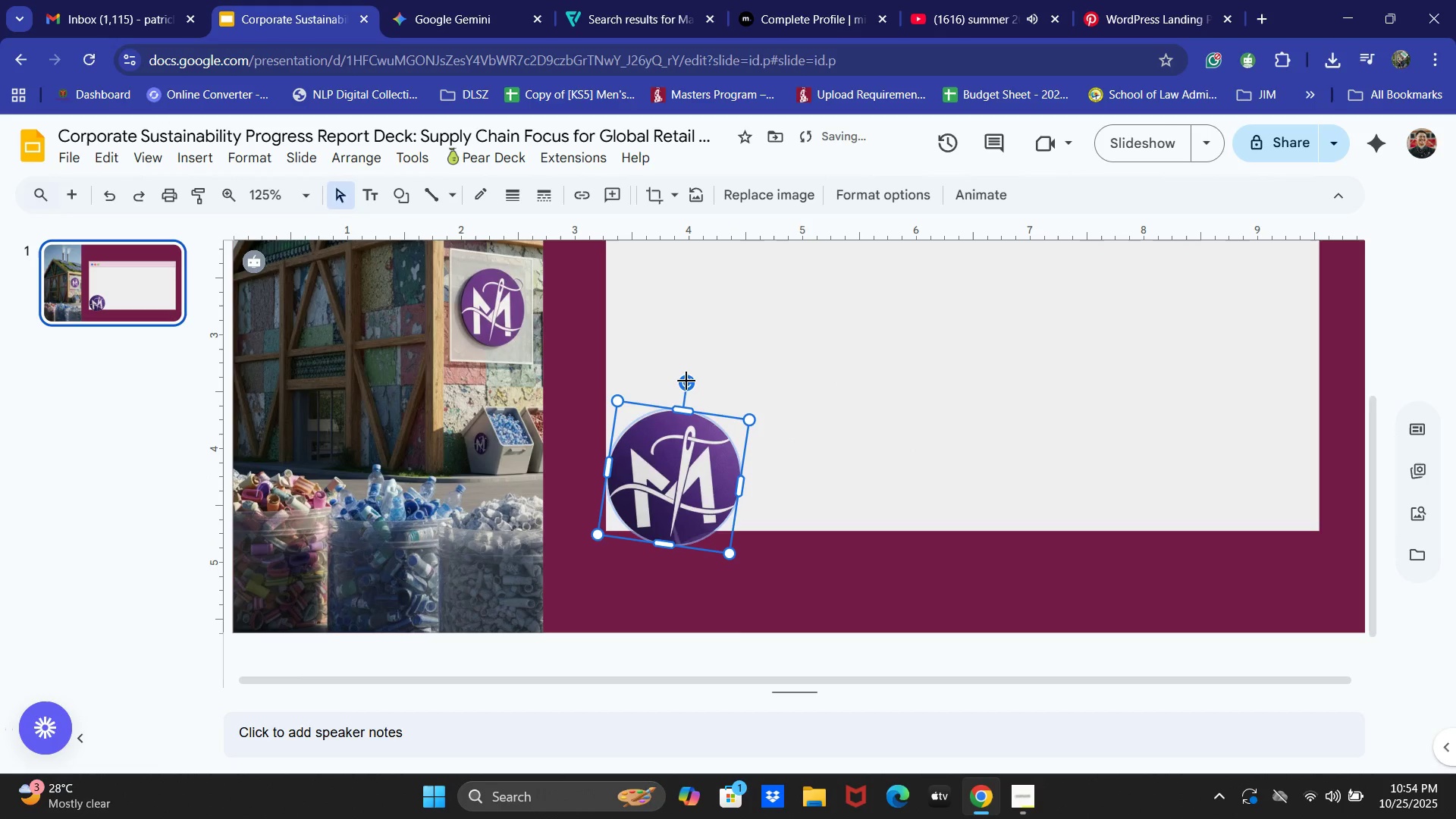 
left_click_drag(start_coordinate=[686, 381], to_coordinate=[690, 388])
 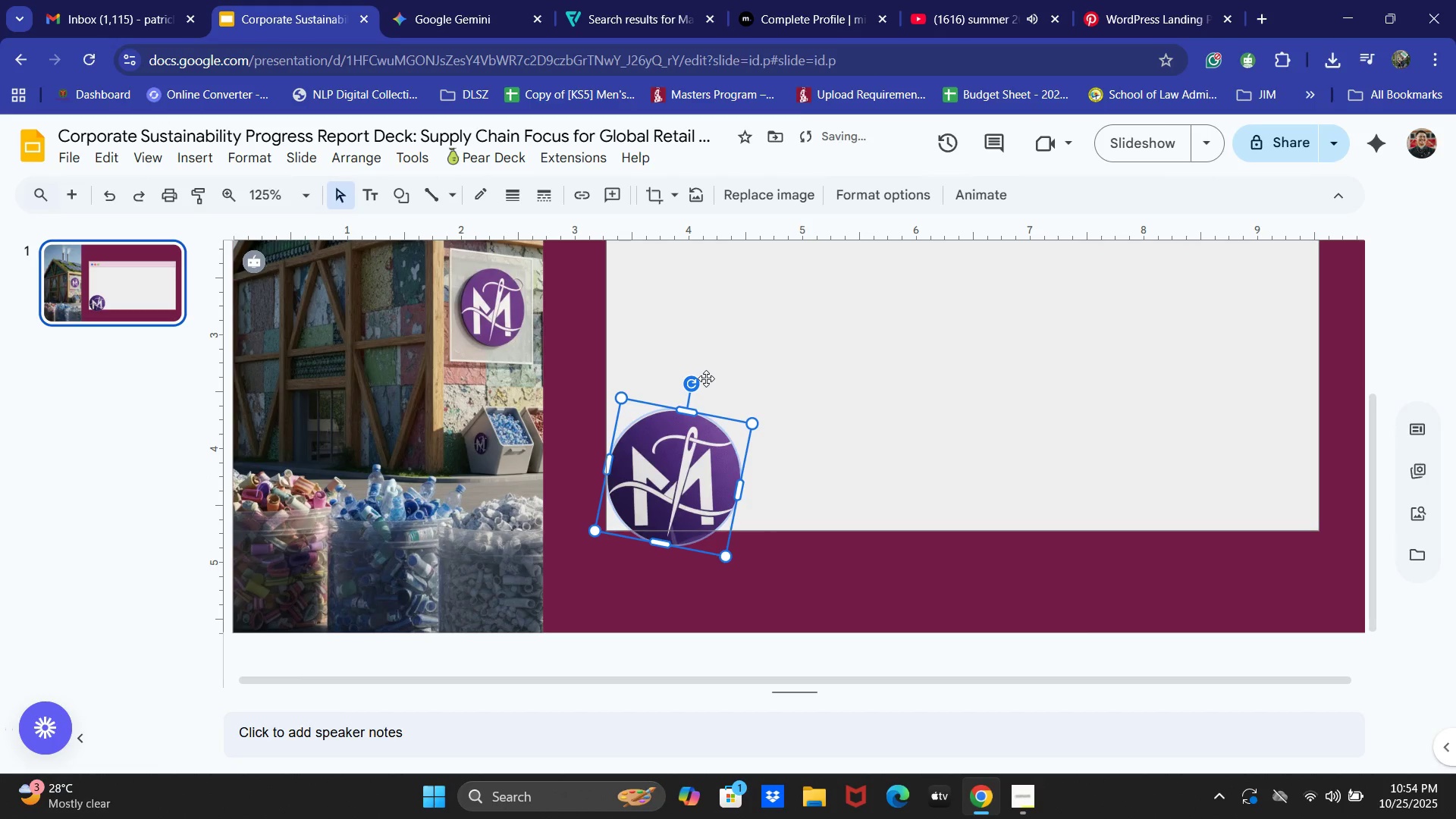 
scroll: coordinate [799, 366], scroll_direction: up, amount: 4.0
 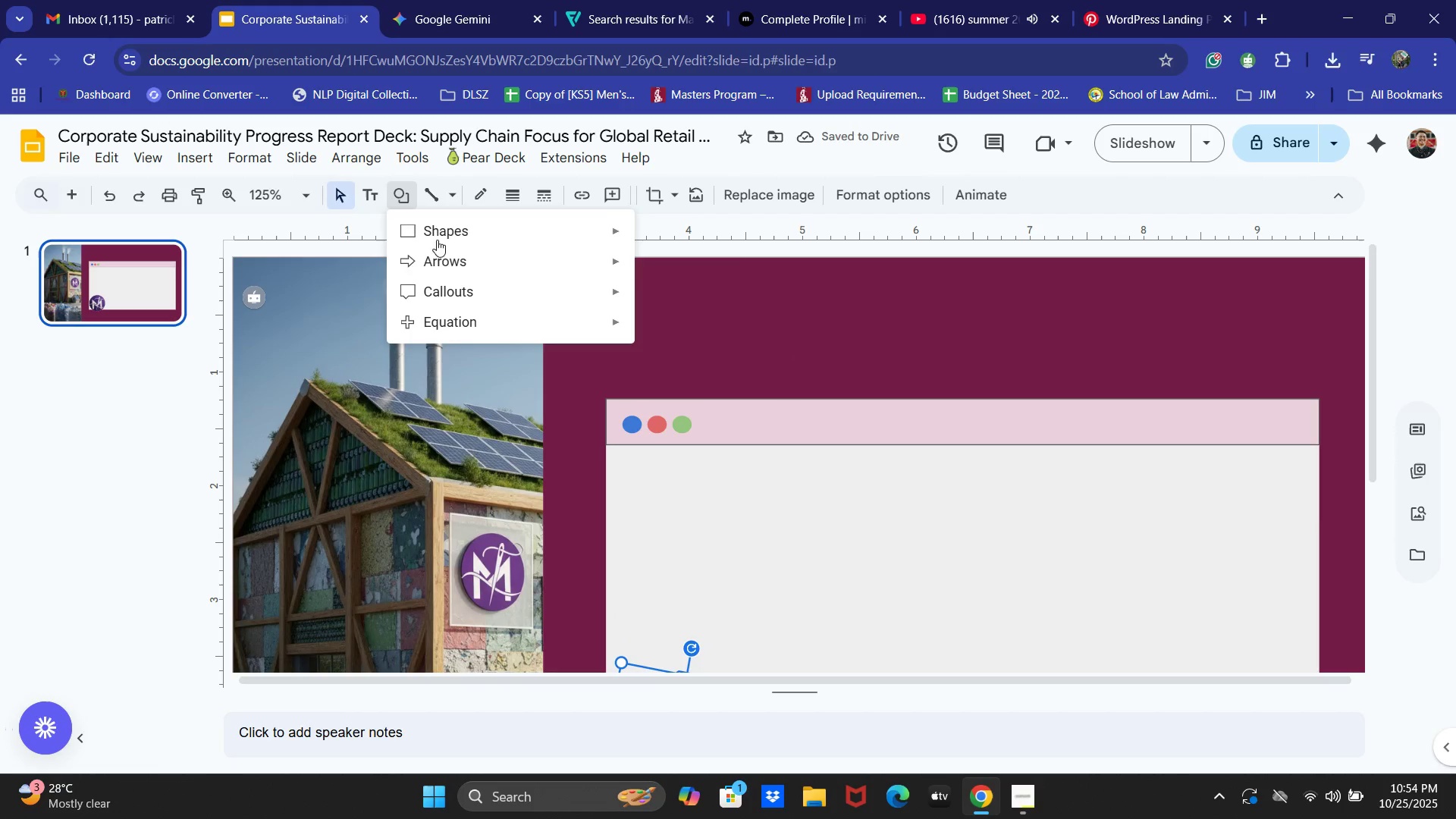 
left_click([435, 231])
 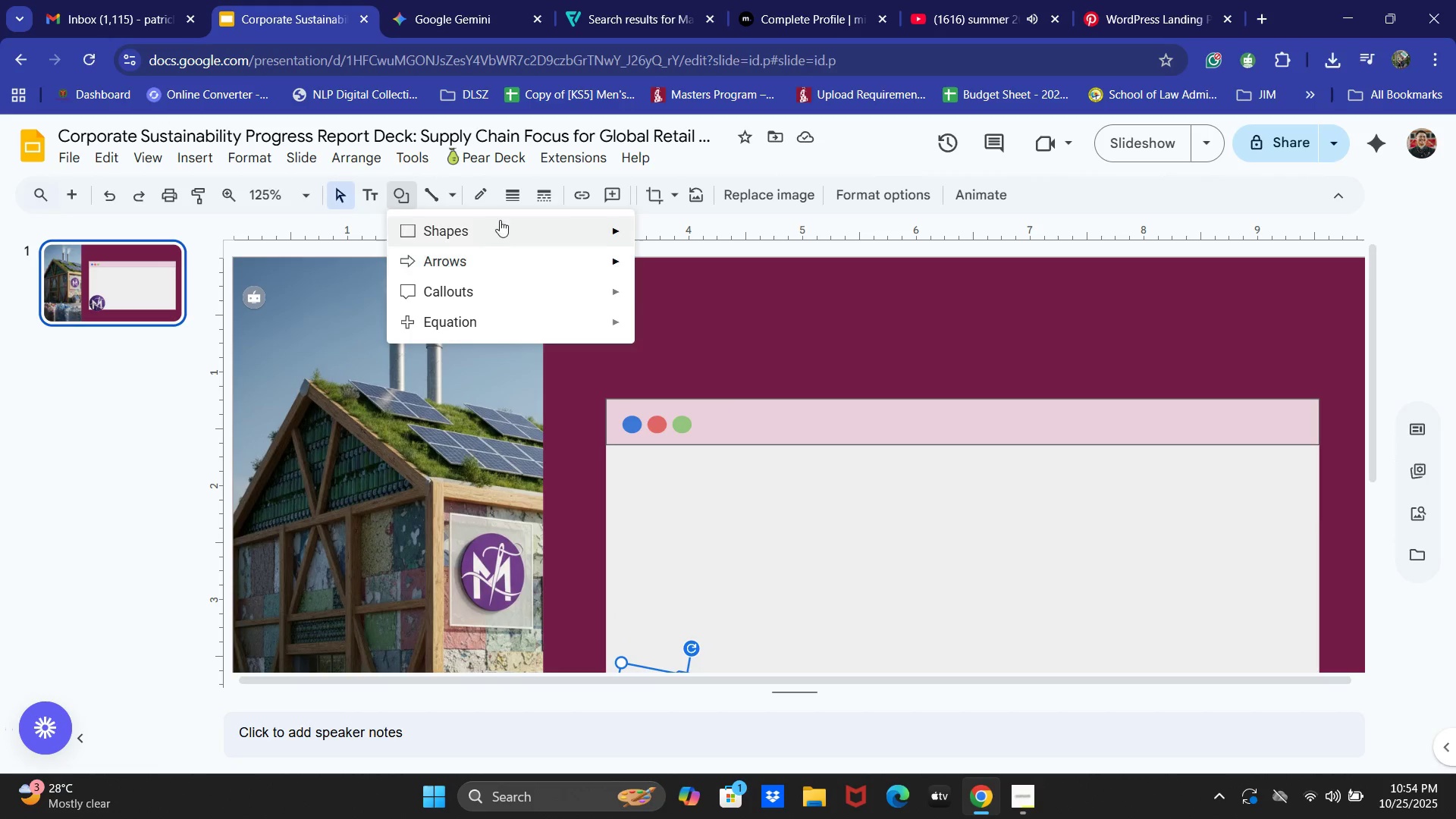 
left_click([494, 218])
 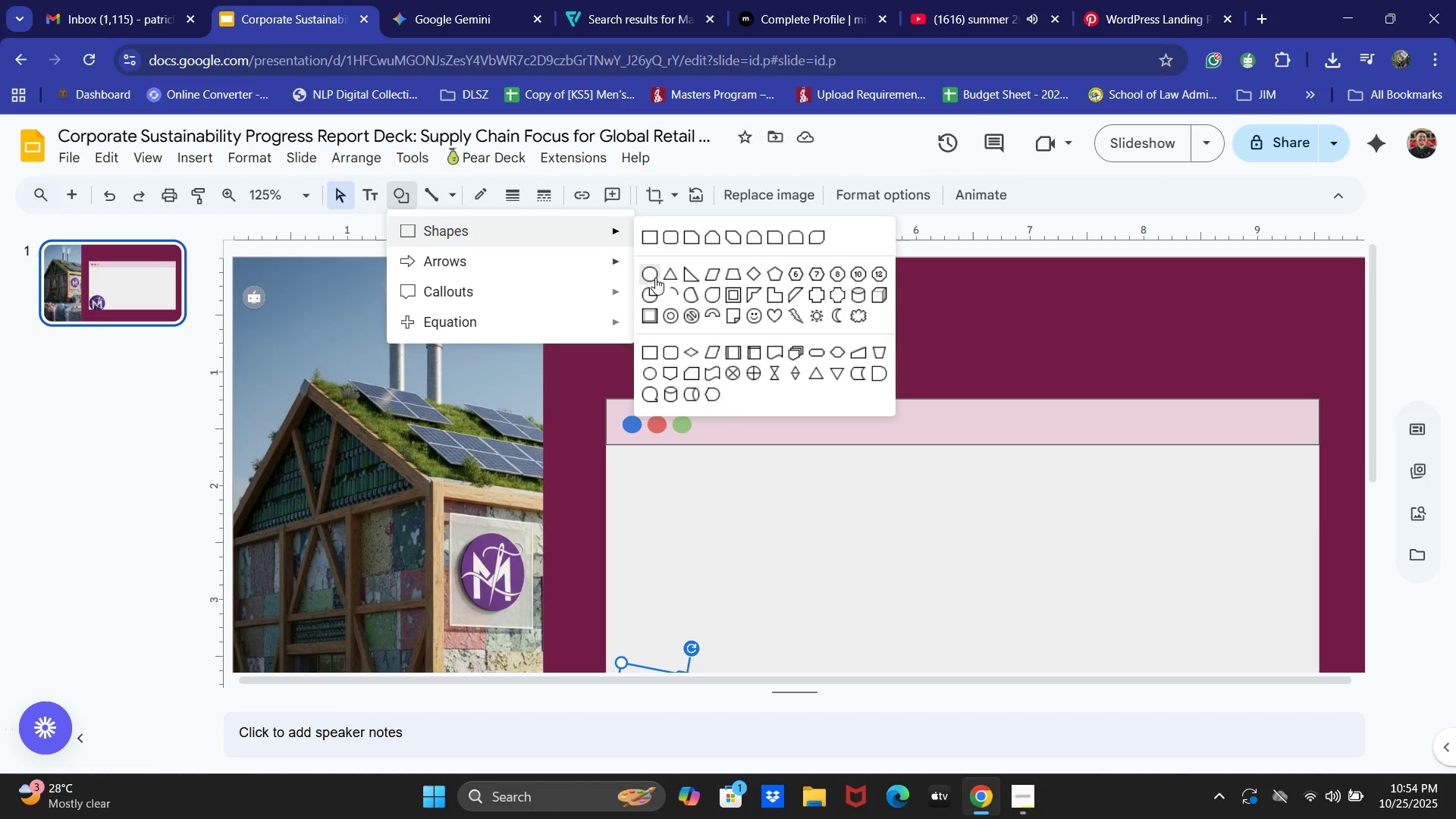 
left_click([655, 278])
 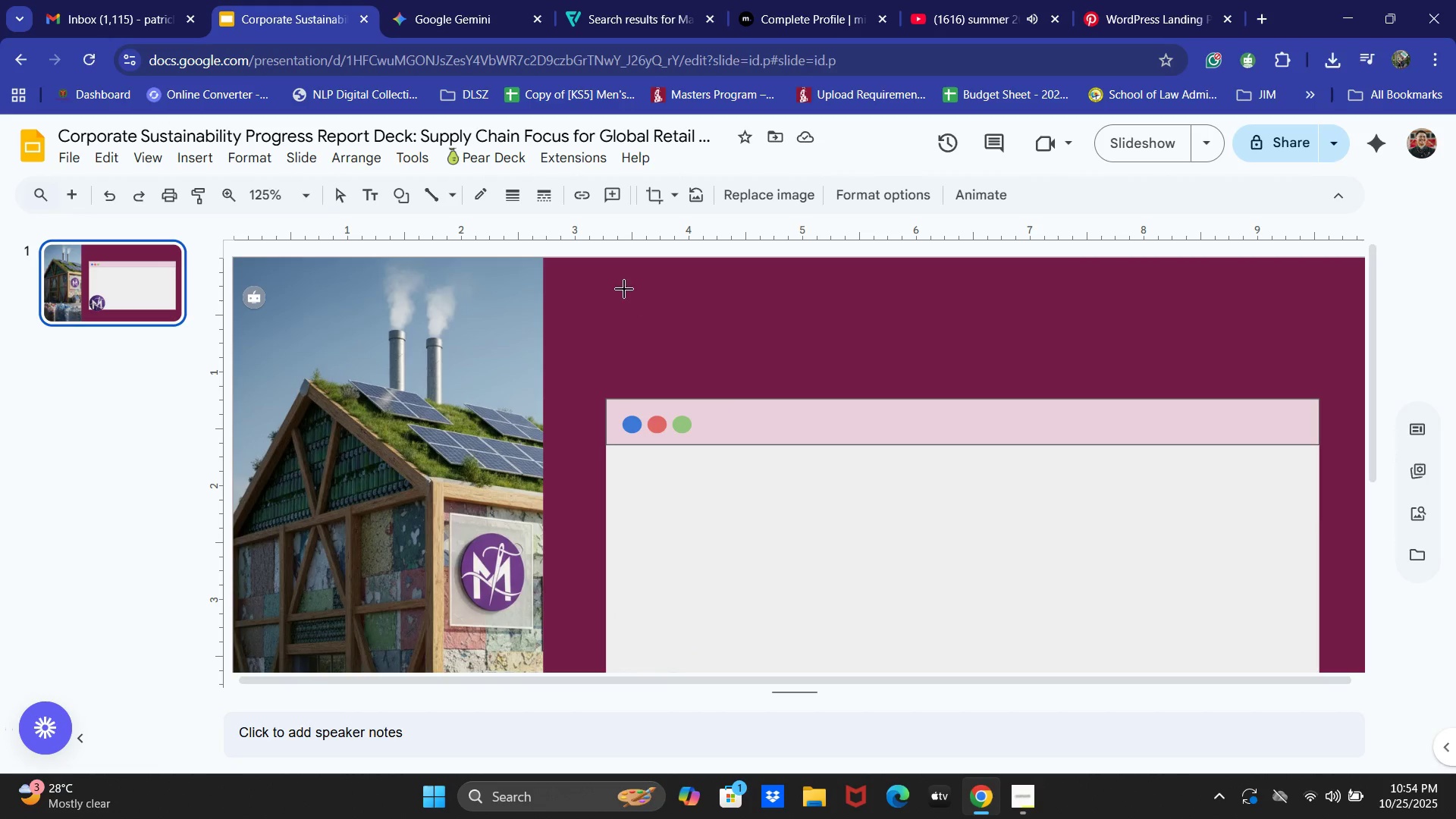 
left_click_drag(start_coordinate=[620, 285], to_coordinate=[740, 394])
 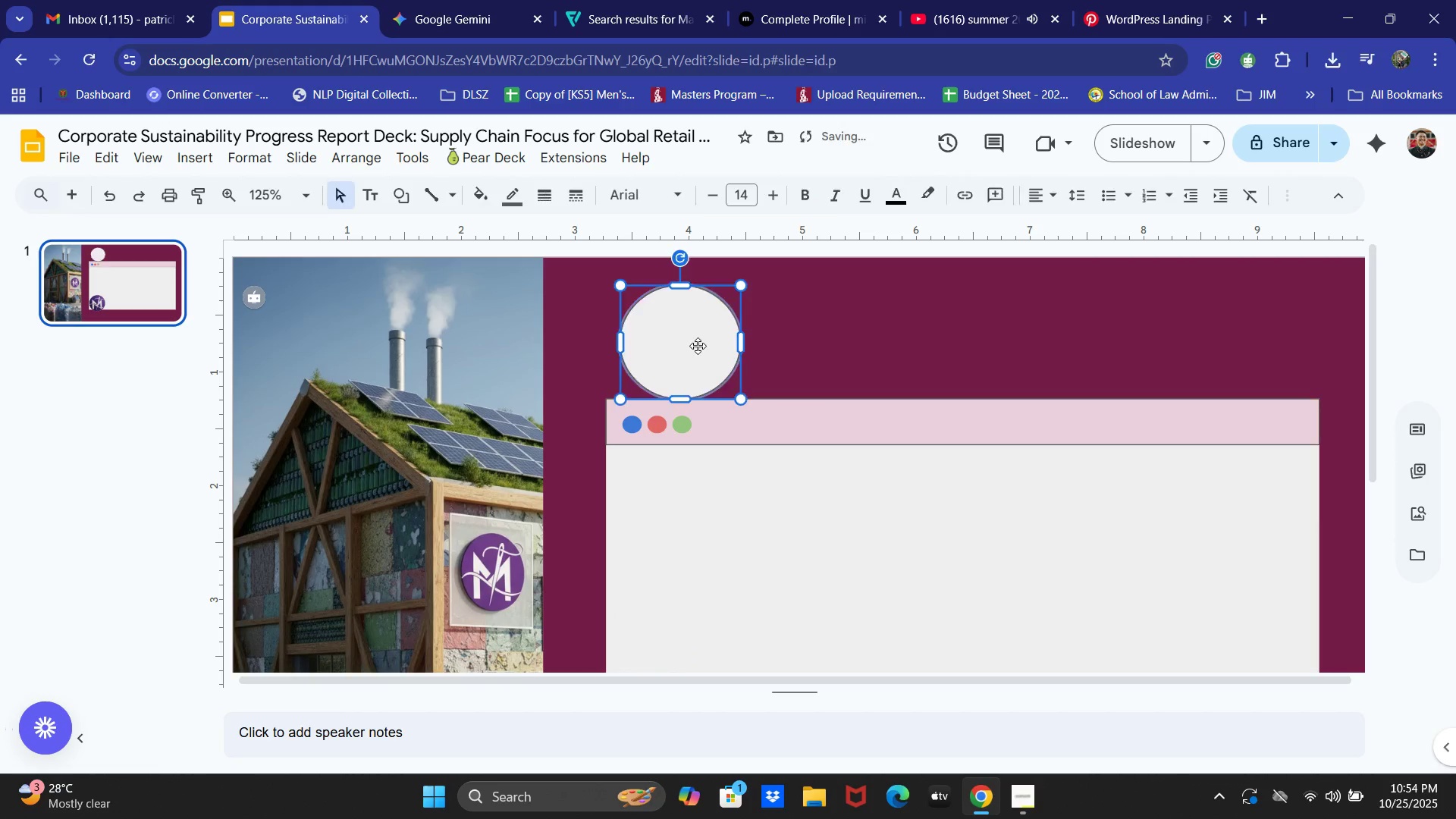 
left_click_drag(start_coordinate=[698, 346], to_coordinate=[695, 328])
 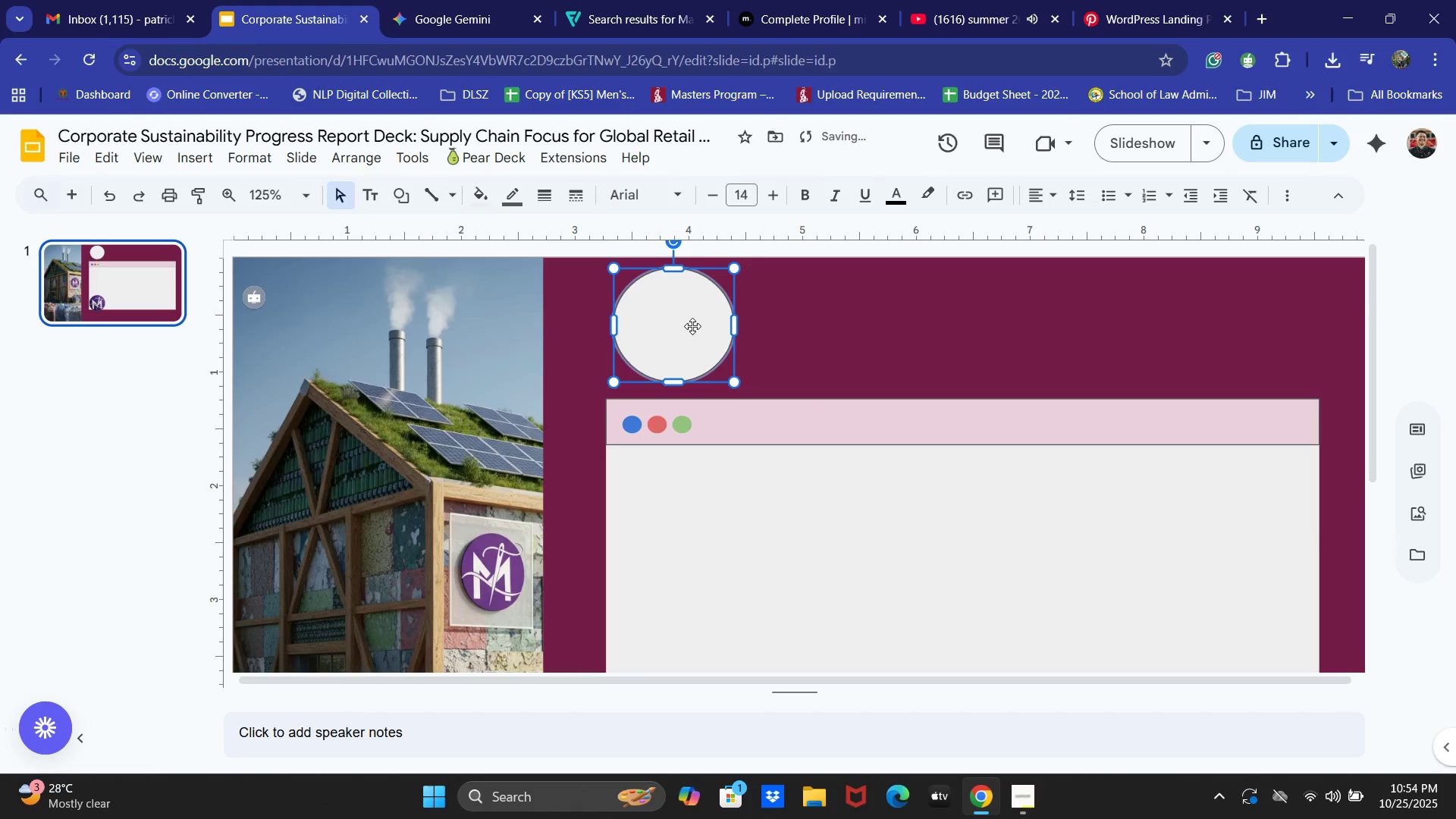 
left_click_drag(start_coordinate=[694, 326], to_coordinate=[685, 327])
 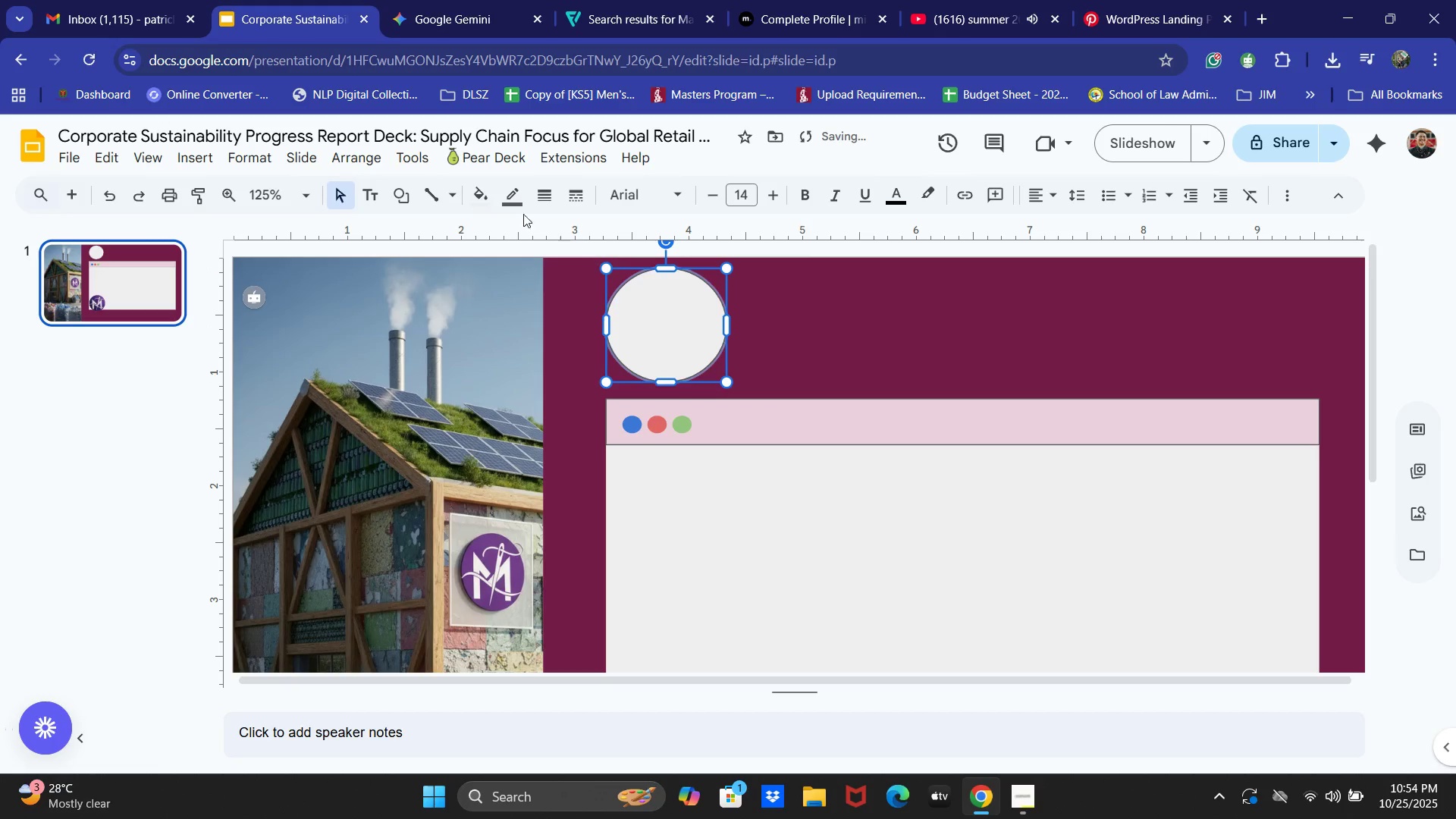 
left_click([481, 201])
 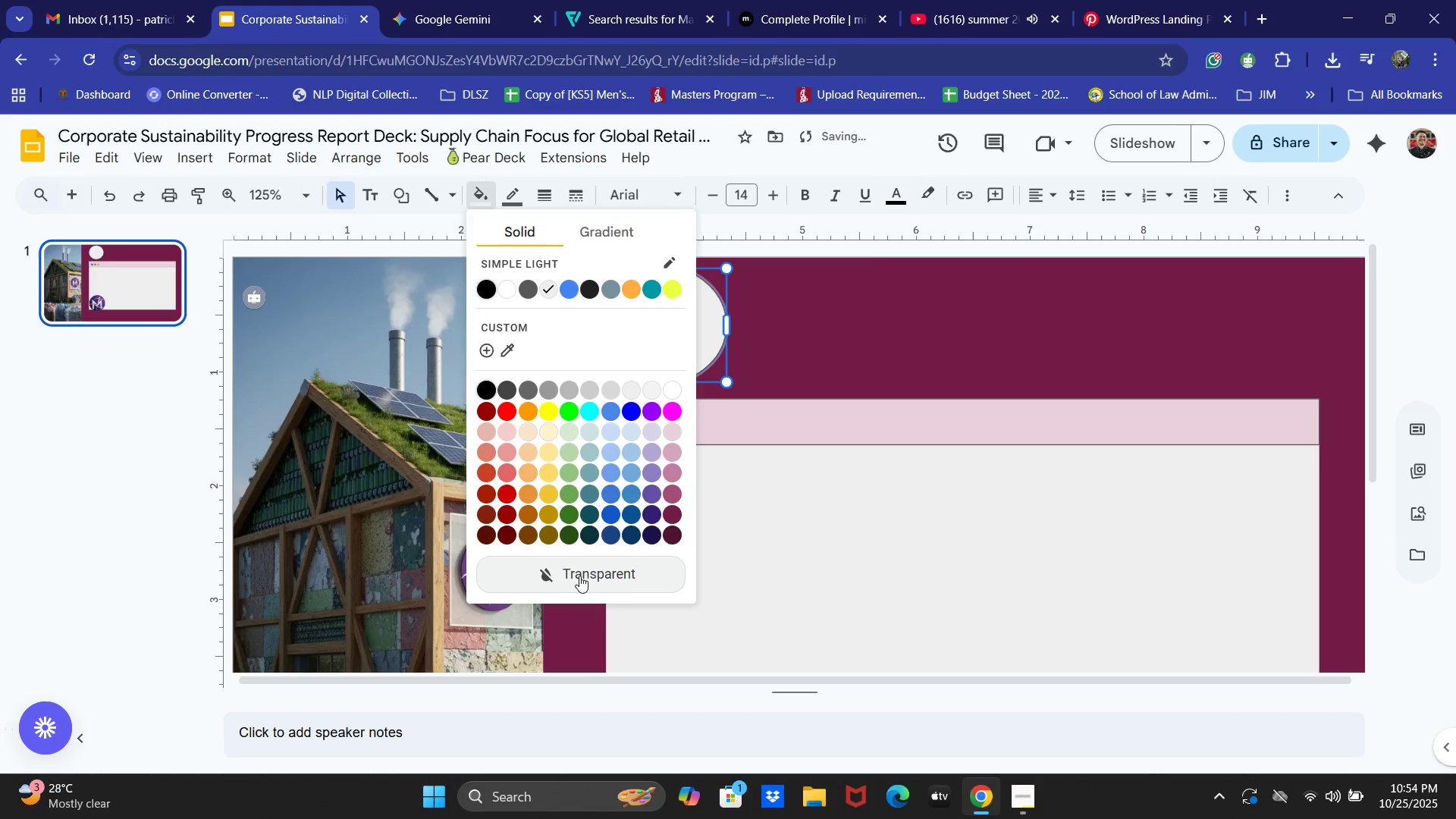 
double_click([581, 579])
 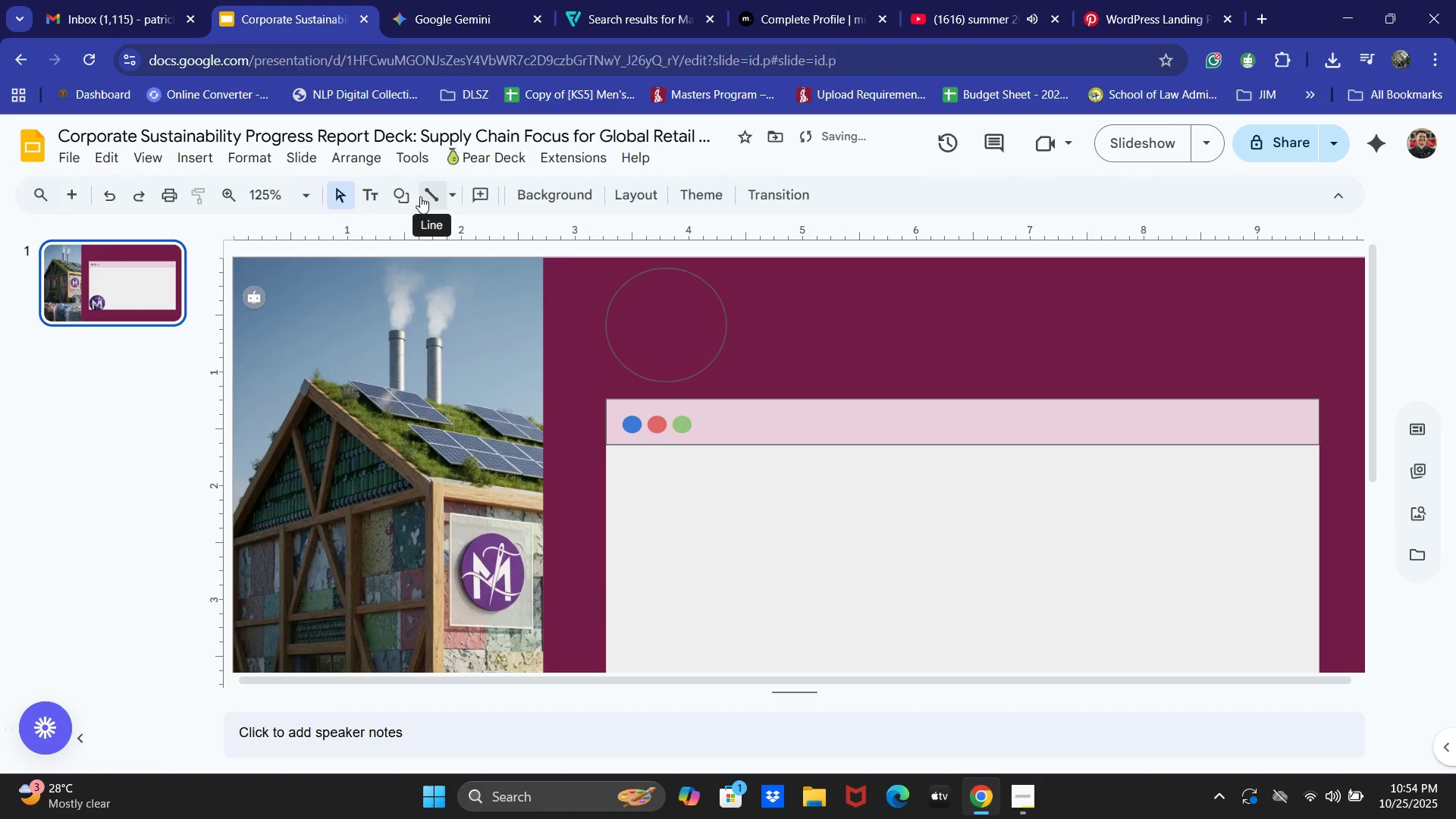 
left_click([697, 341])
 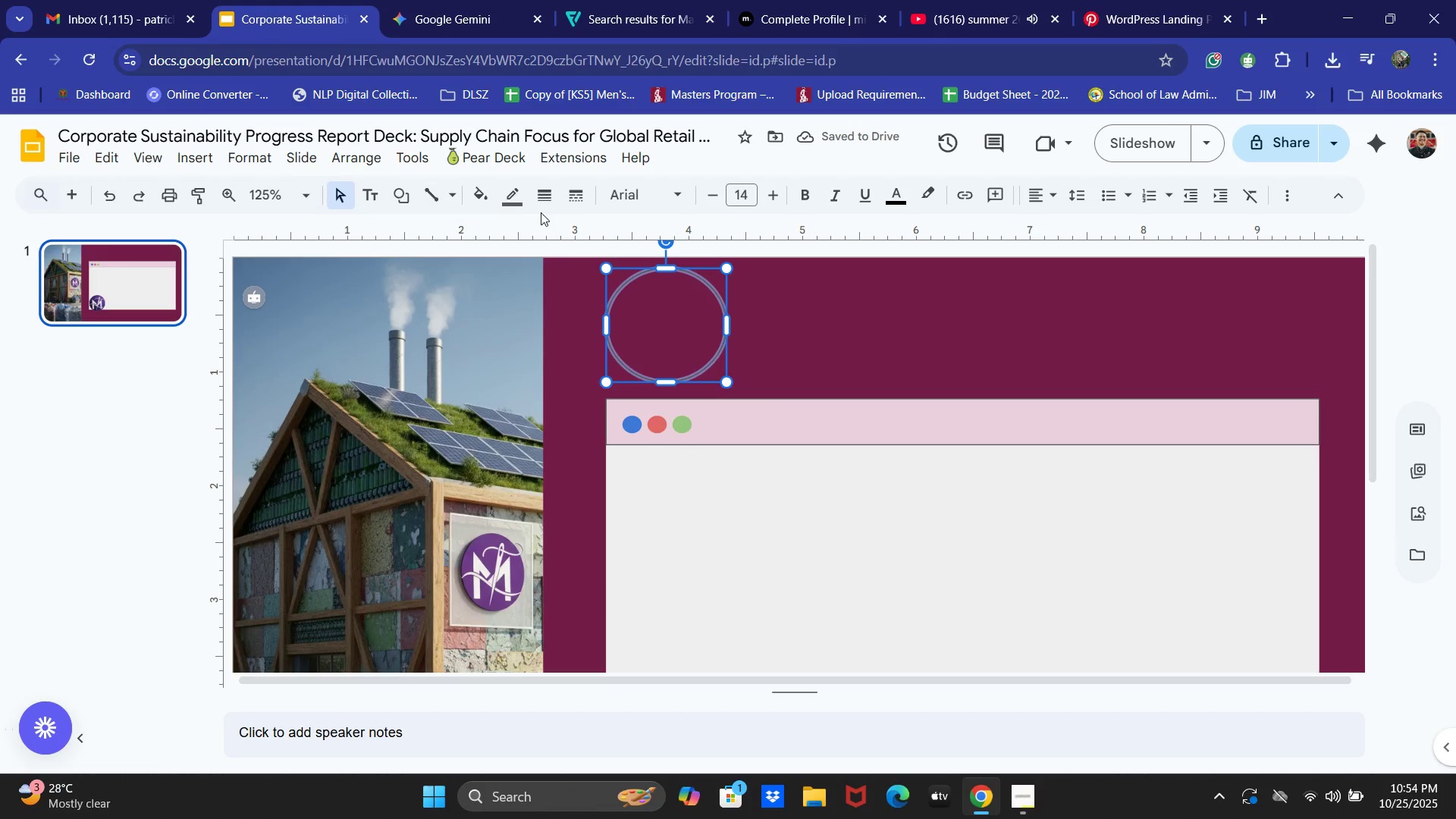 
left_click([507, 202])
 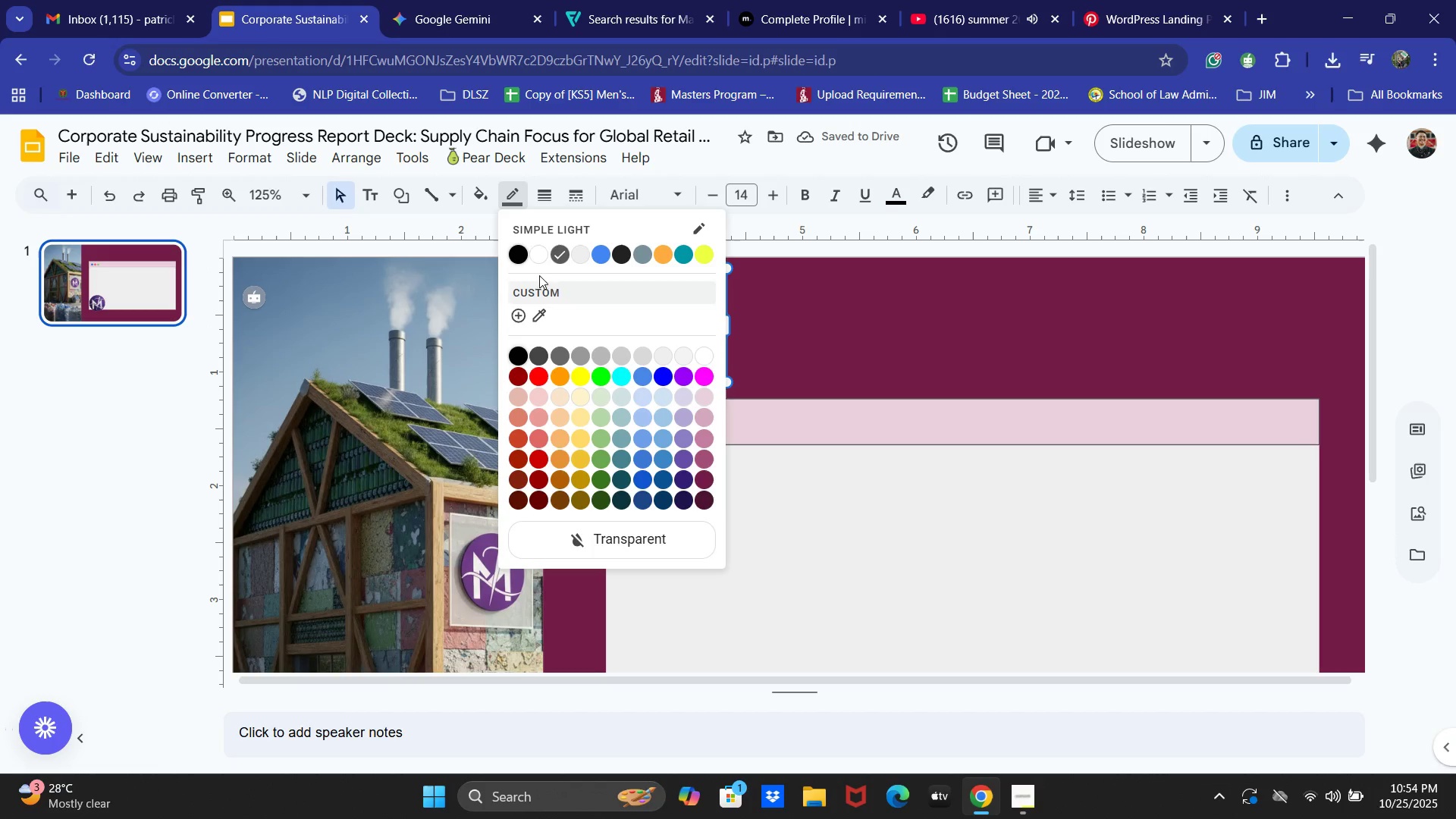 
double_click([537, 262])
 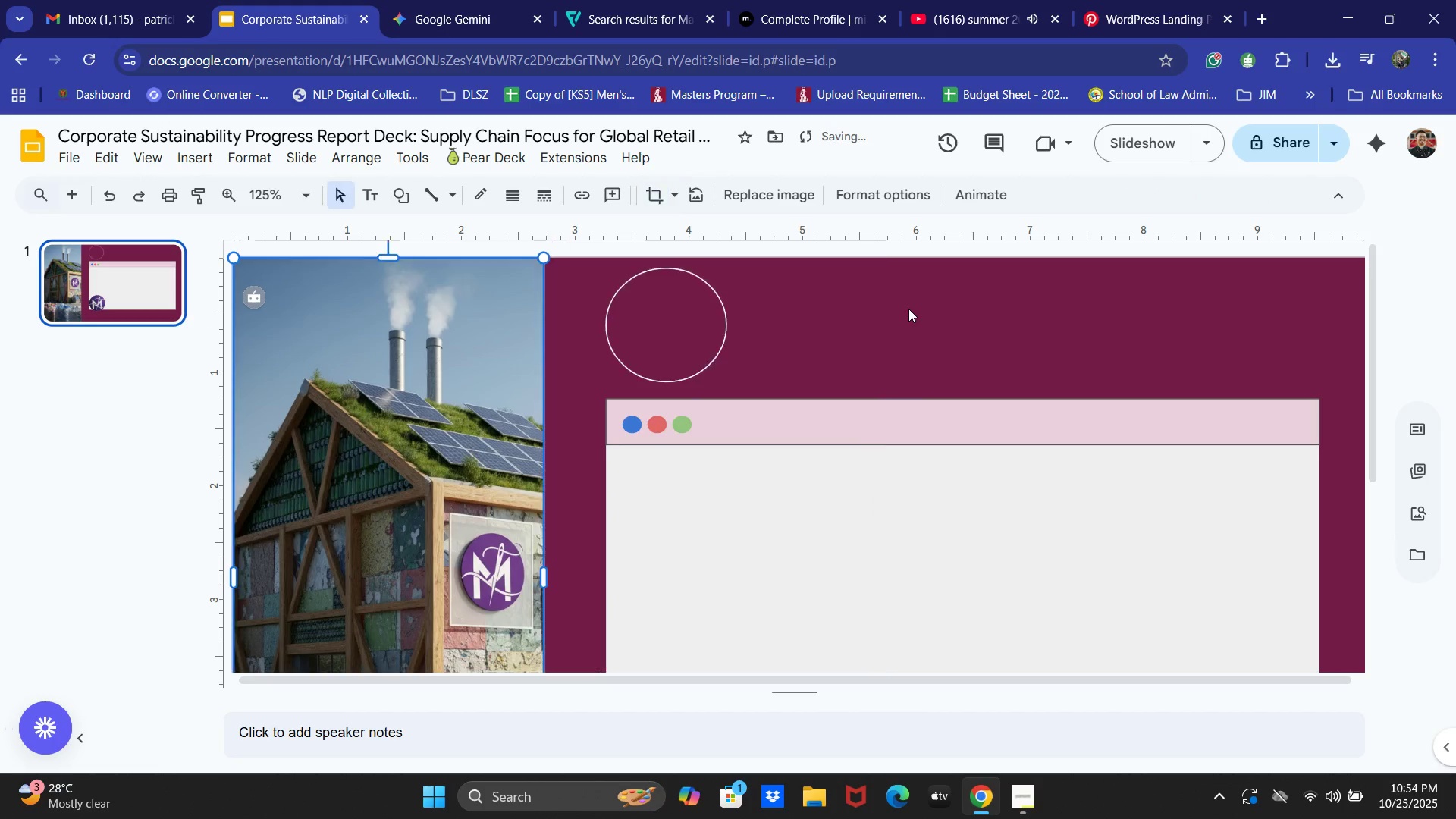 
double_click([661, 315])
 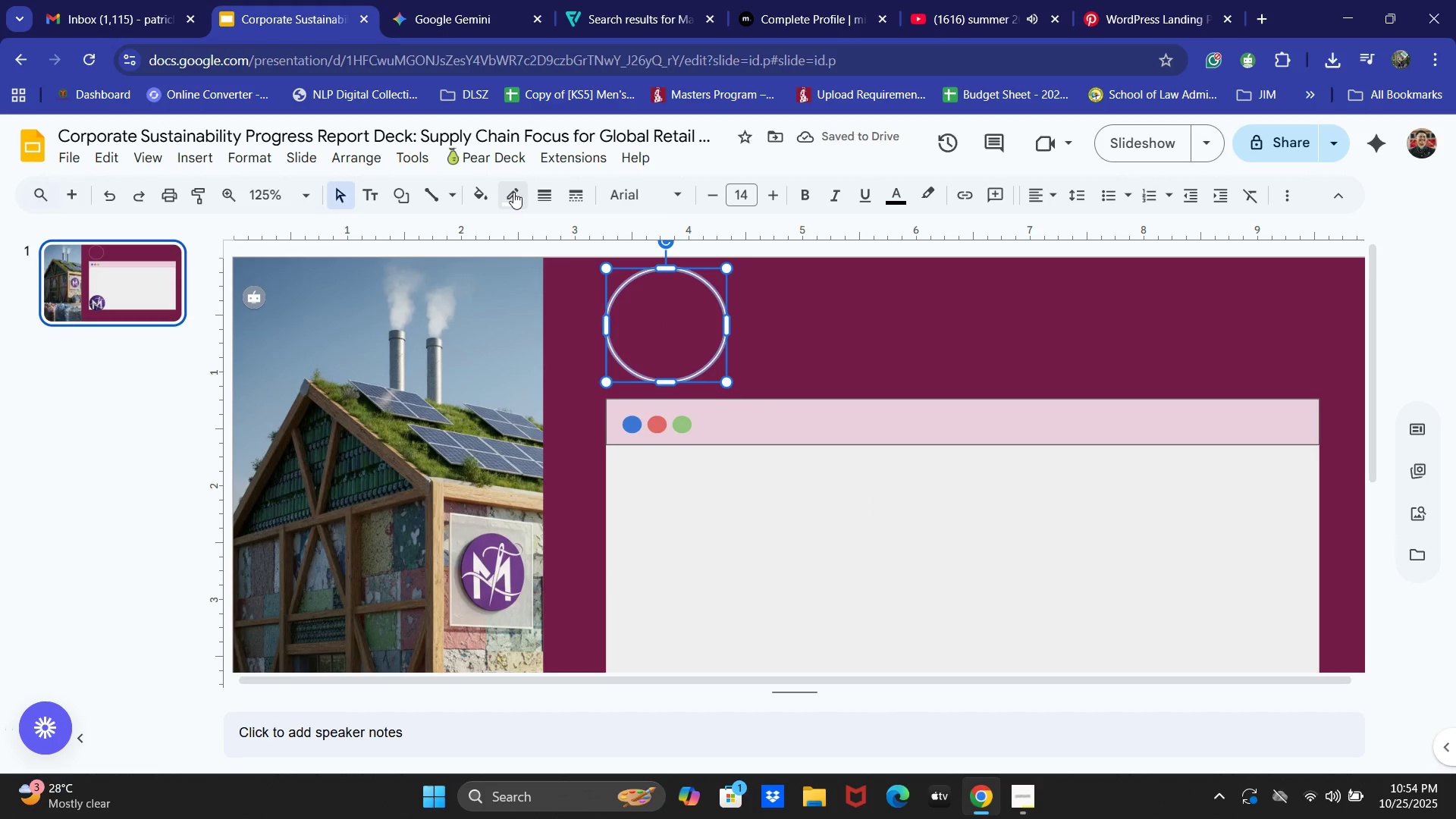 
left_click([533, 187])
 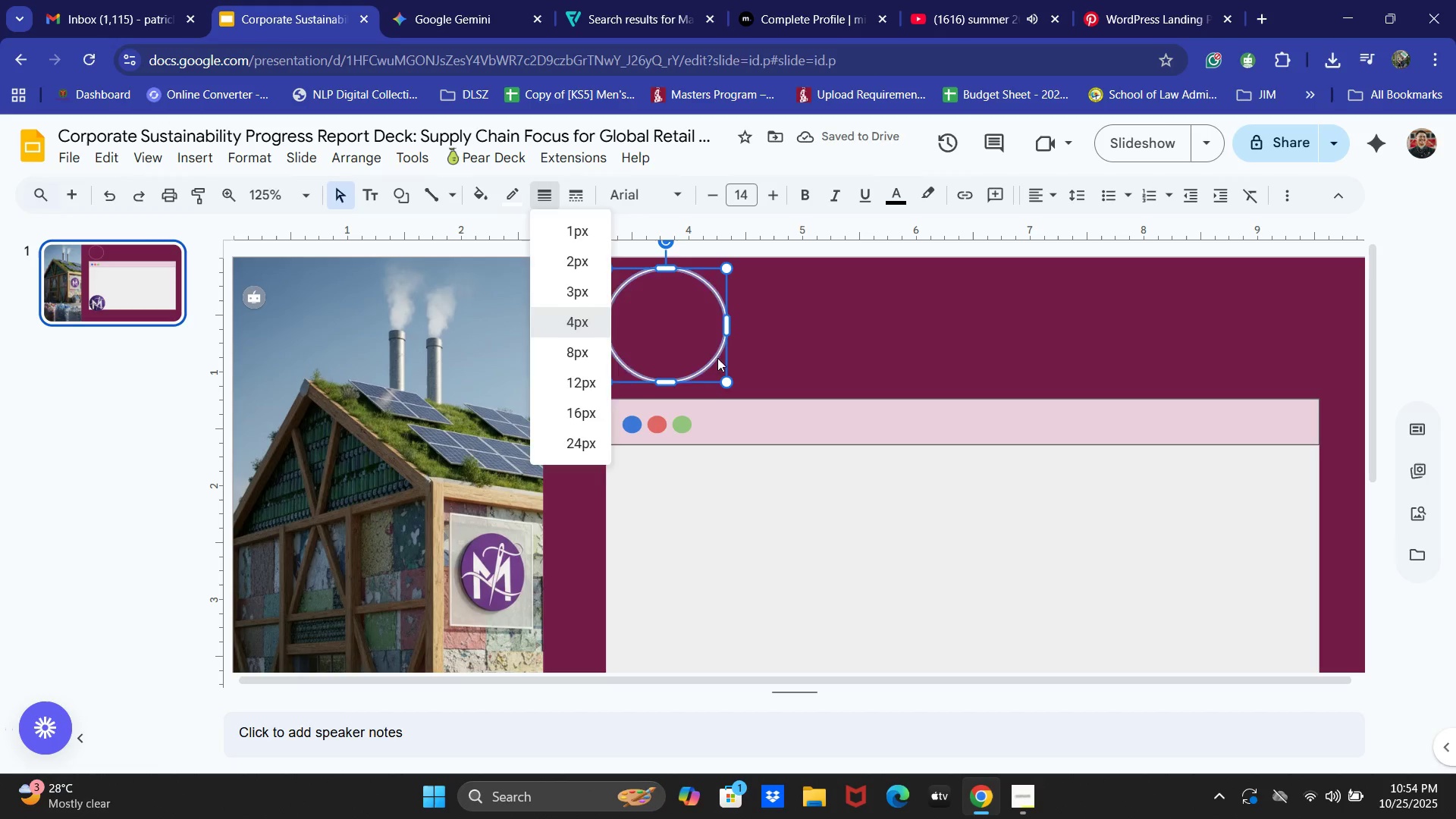 
scroll: coordinate [795, 507], scroll_direction: down, amount: 3.0
 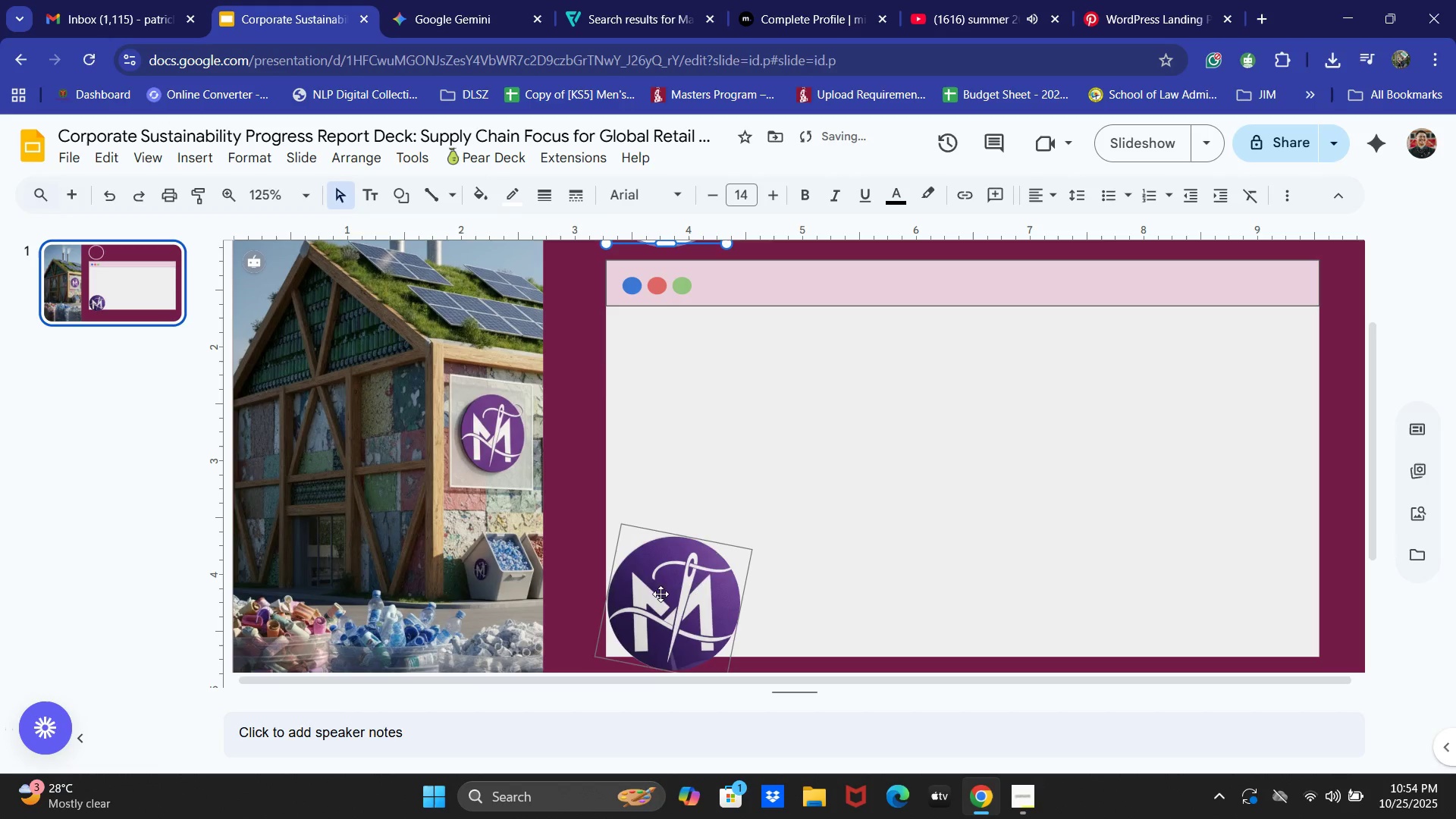 
left_click([654, 599])
 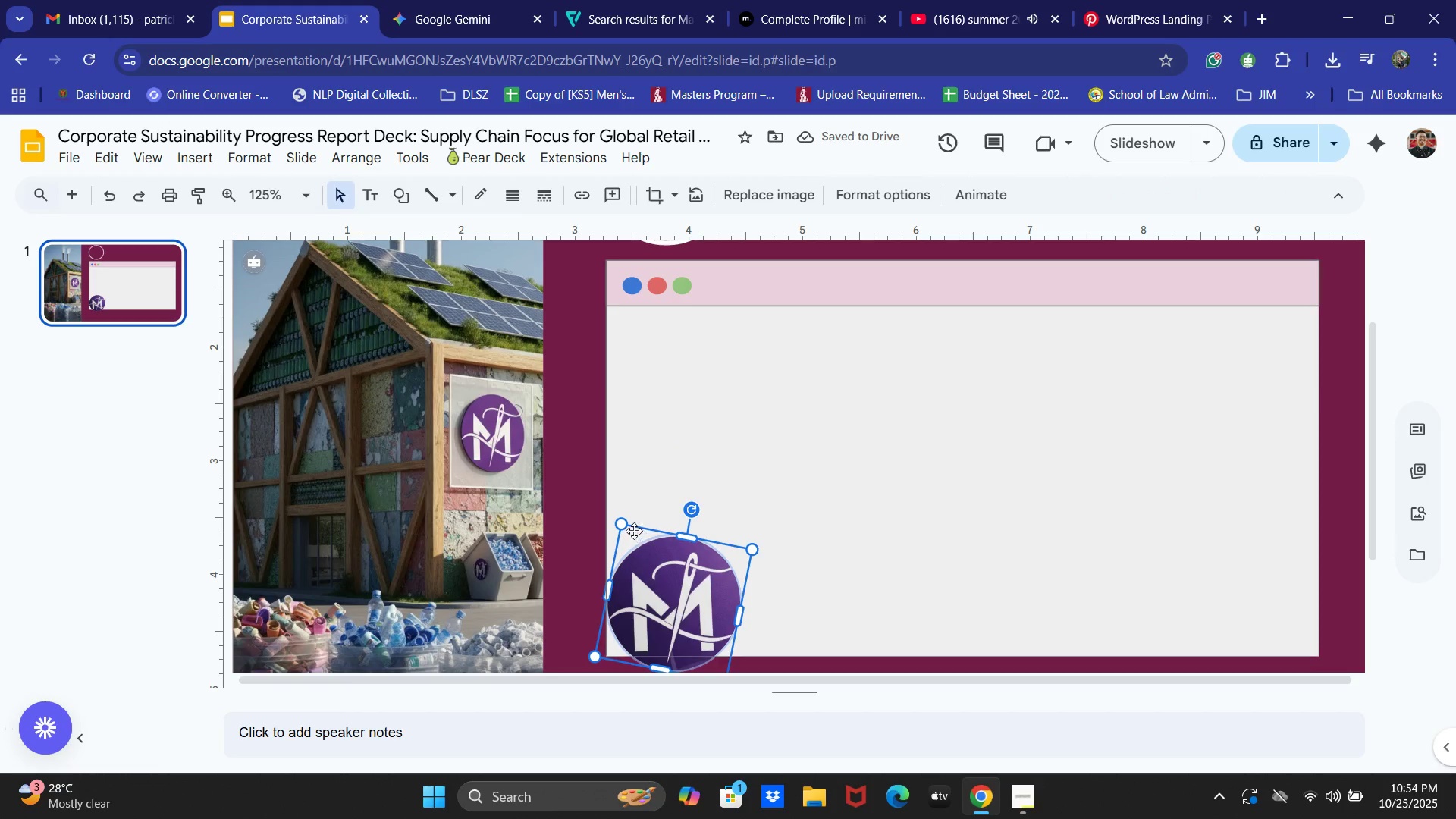 
left_click_drag(start_coordinate=[621, 525], to_coordinate=[673, 560])
 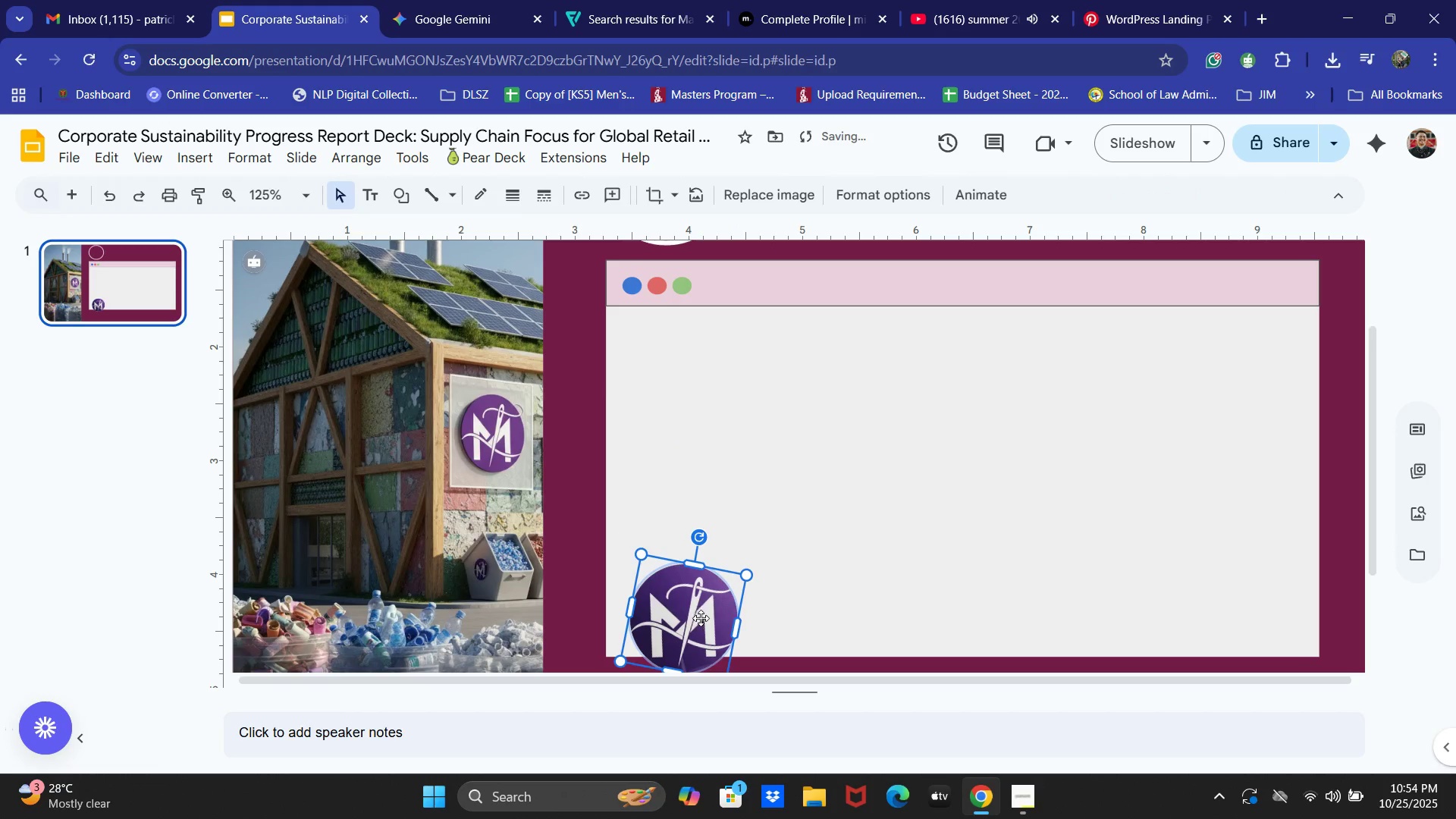 
scroll: coordinate [700, 620], scroll_direction: up, amount: 1.0
 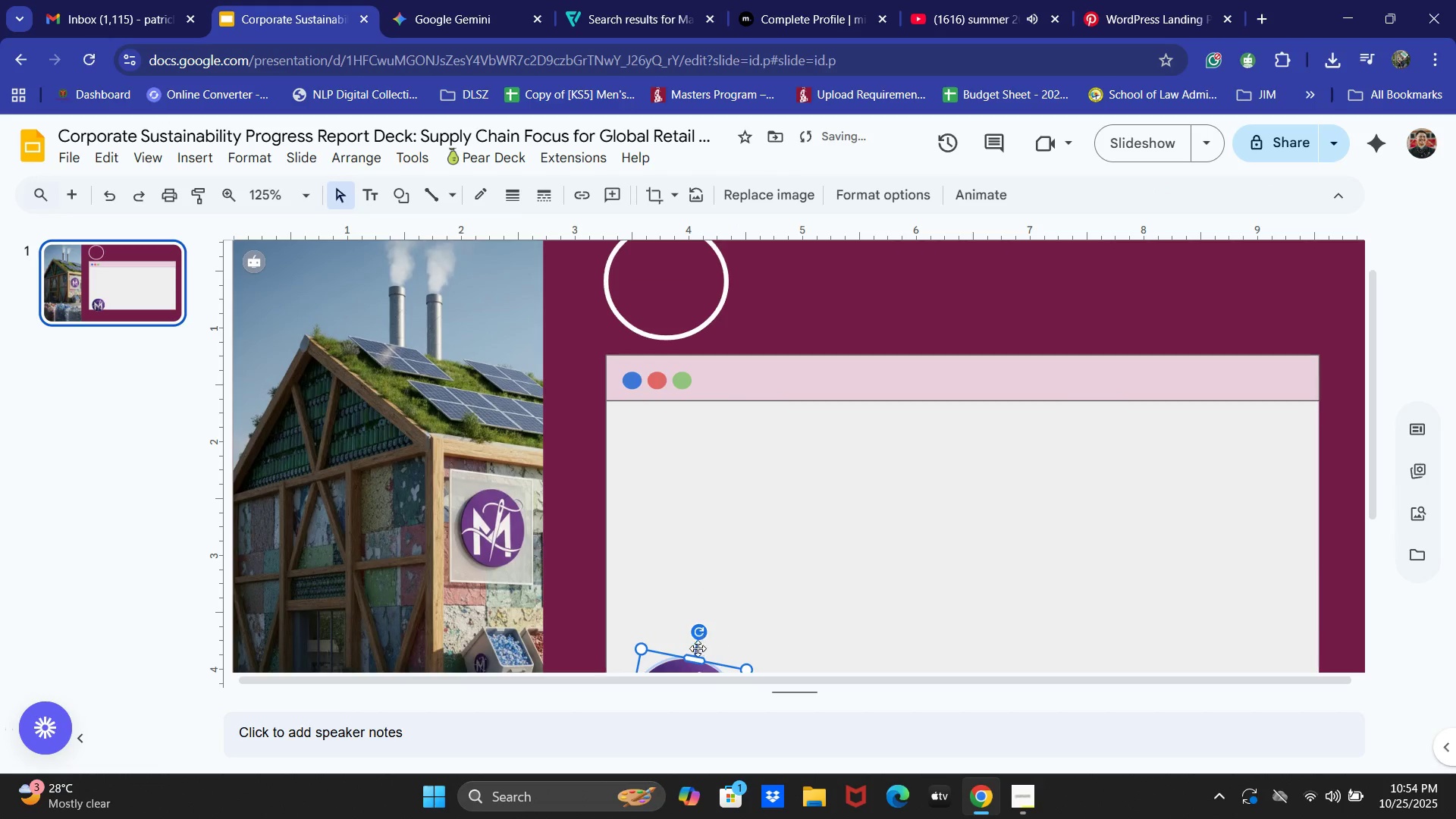 
scroll: coordinate [695, 638], scroll_direction: none, amount: 0.0
 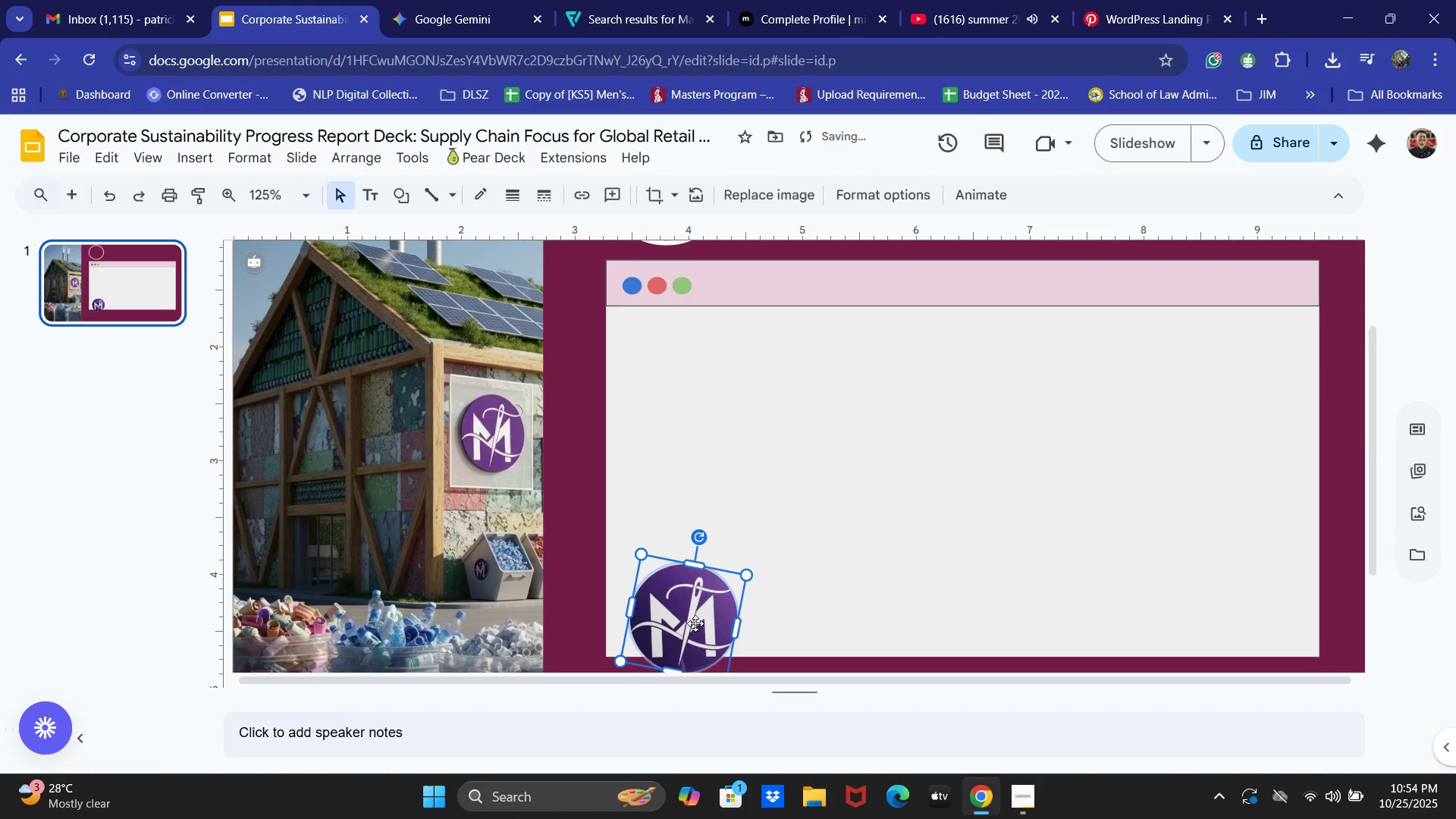 
left_click_drag(start_coordinate=[695, 620], to_coordinate=[704, 342])
 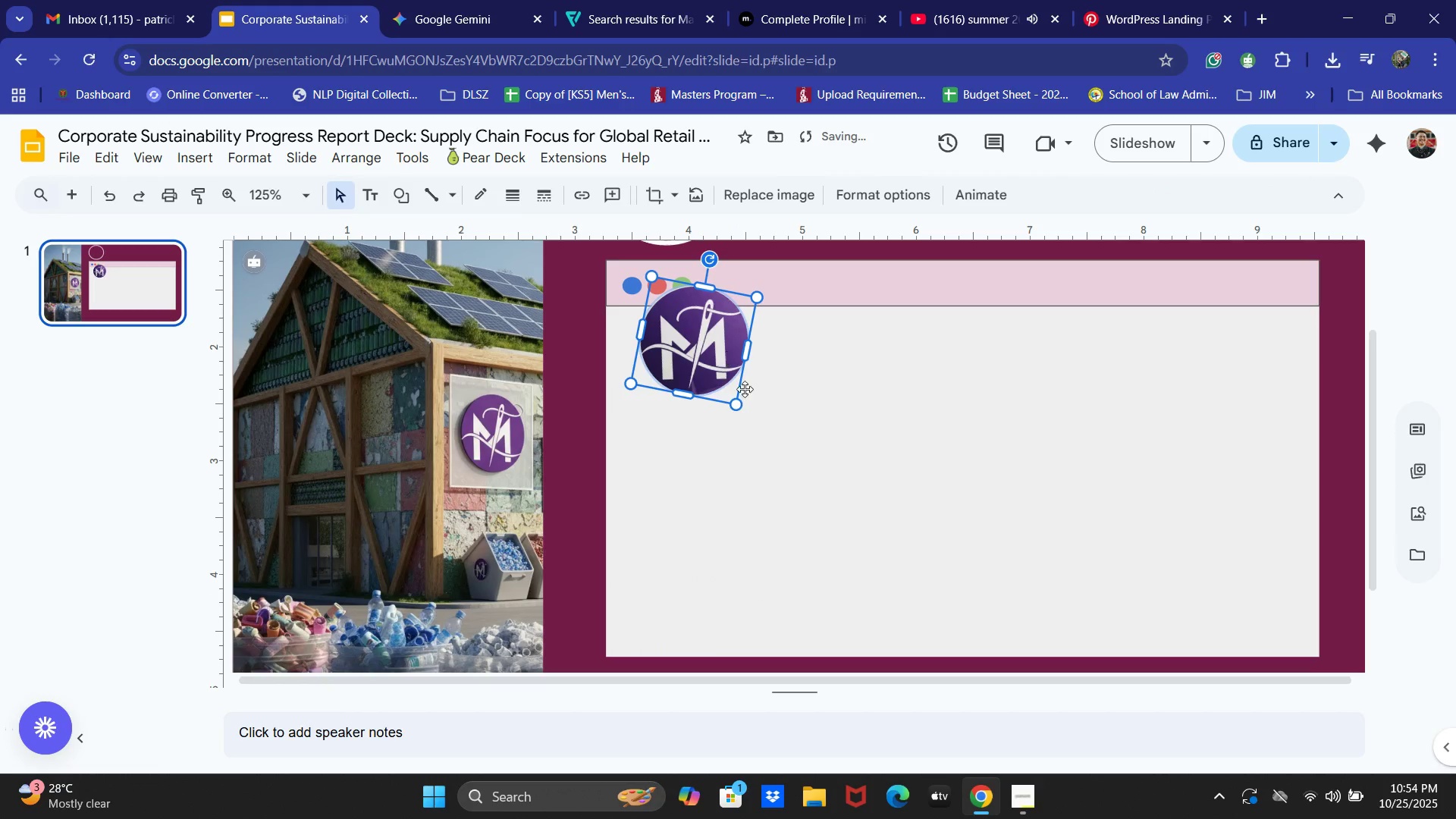 
scroll: coordinate [748, 412], scroll_direction: none, amount: 0.0
 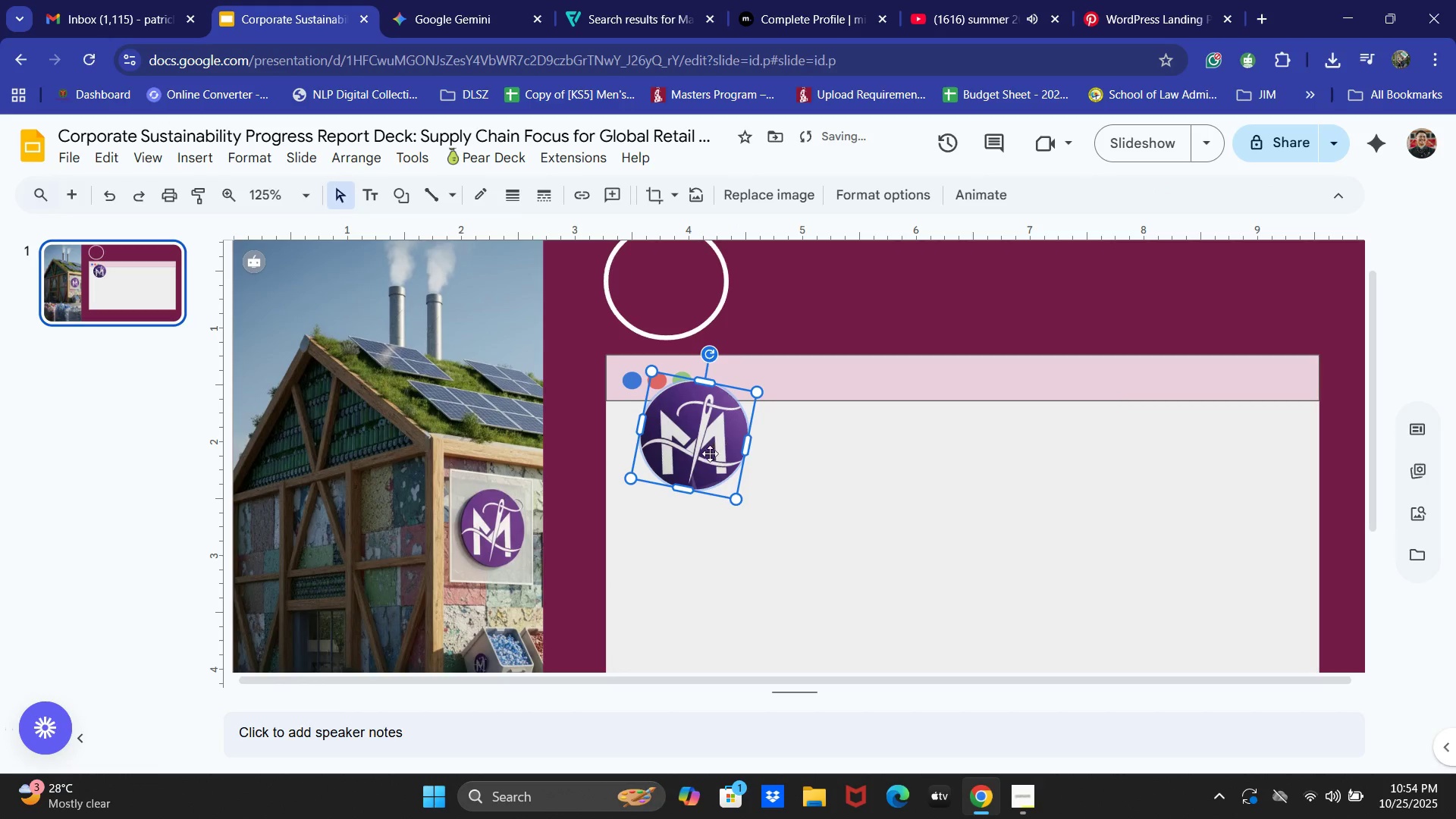 
left_click_drag(start_coordinate=[710, 453], to_coordinate=[689, 333])
 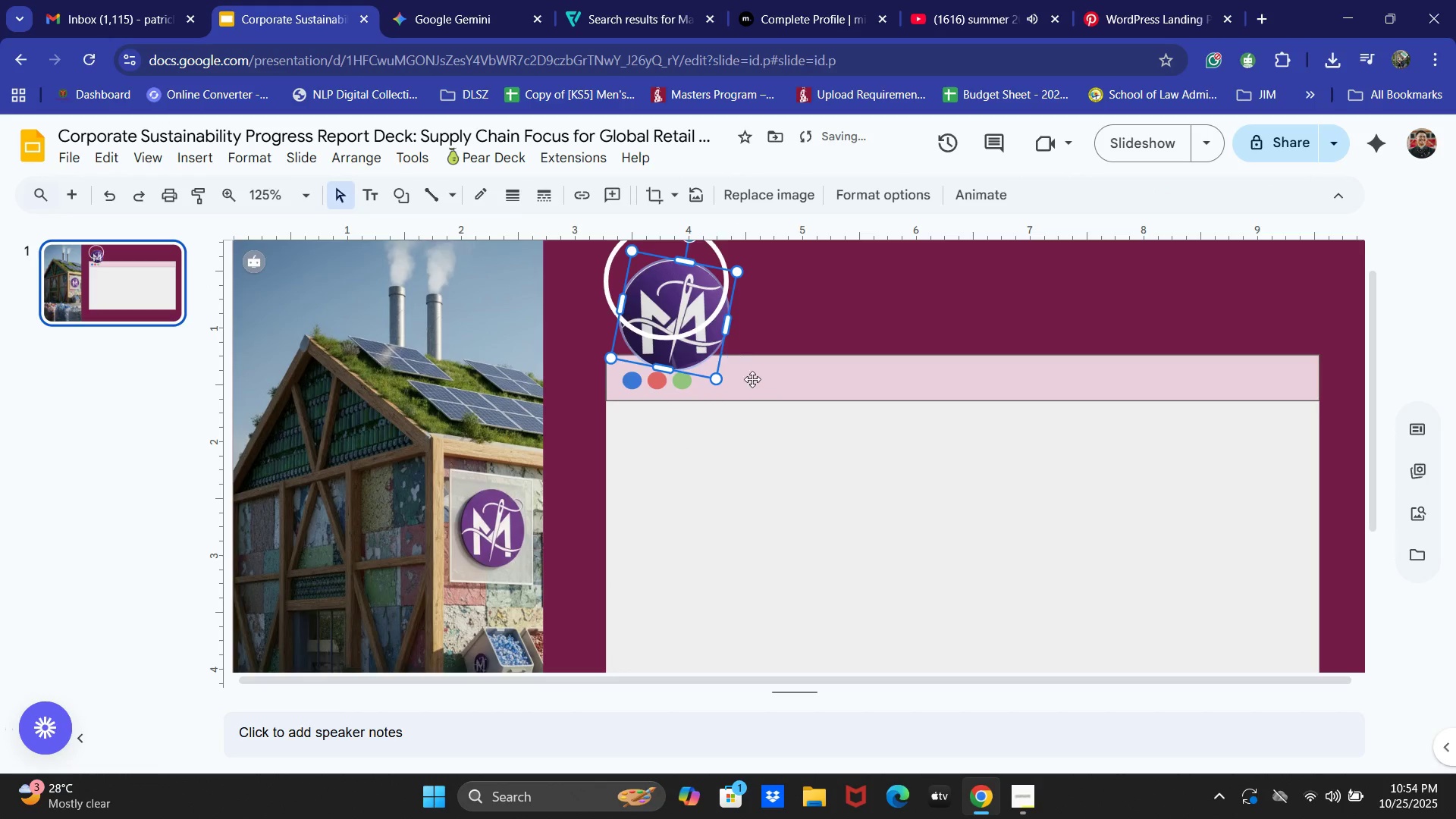 
scroll: coordinate [755, 384], scroll_direction: up, amount: 2.0
 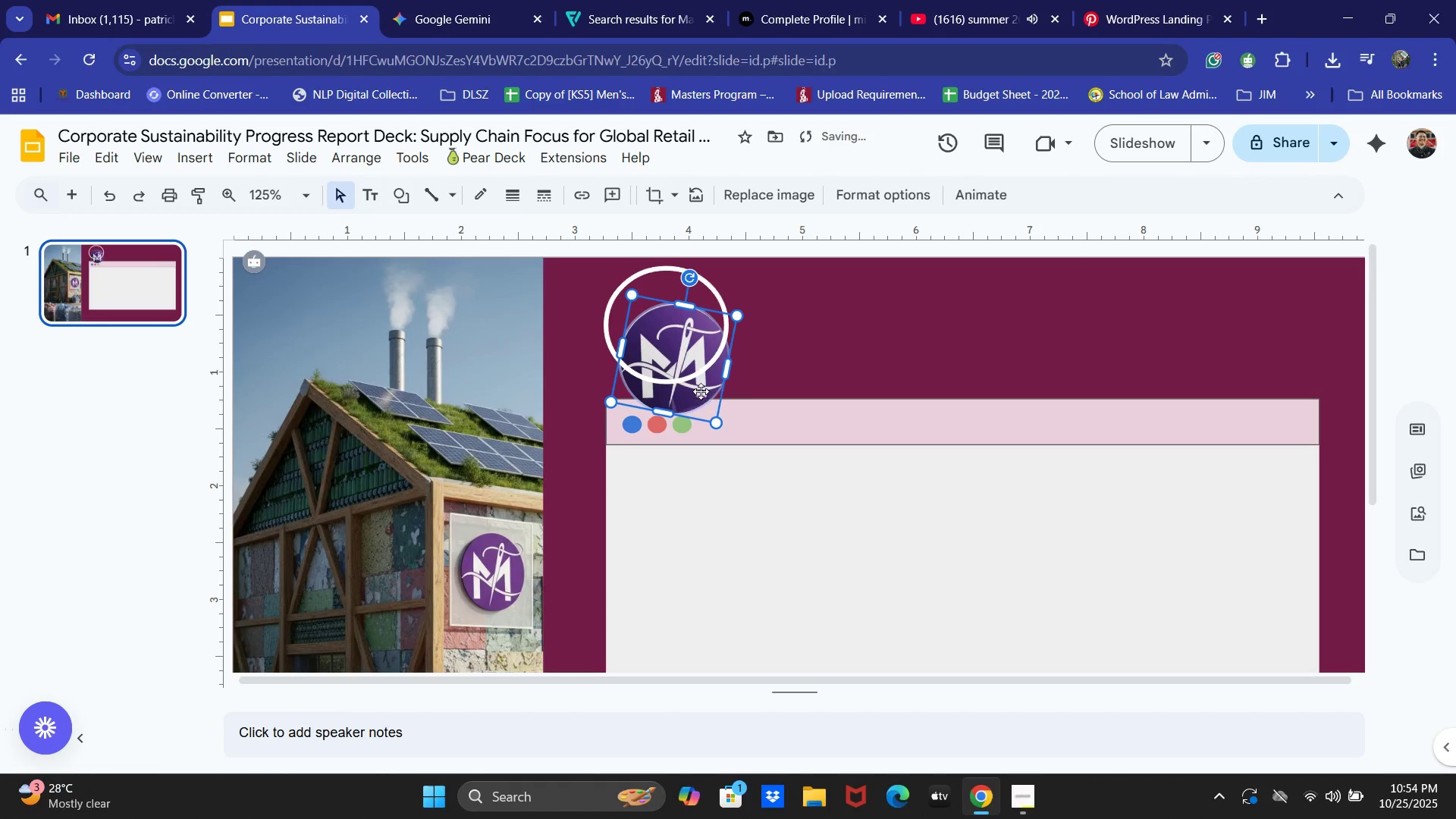 
left_click_drag(start_coordinate=[680, 366], to_coordinate=[678, 350])
 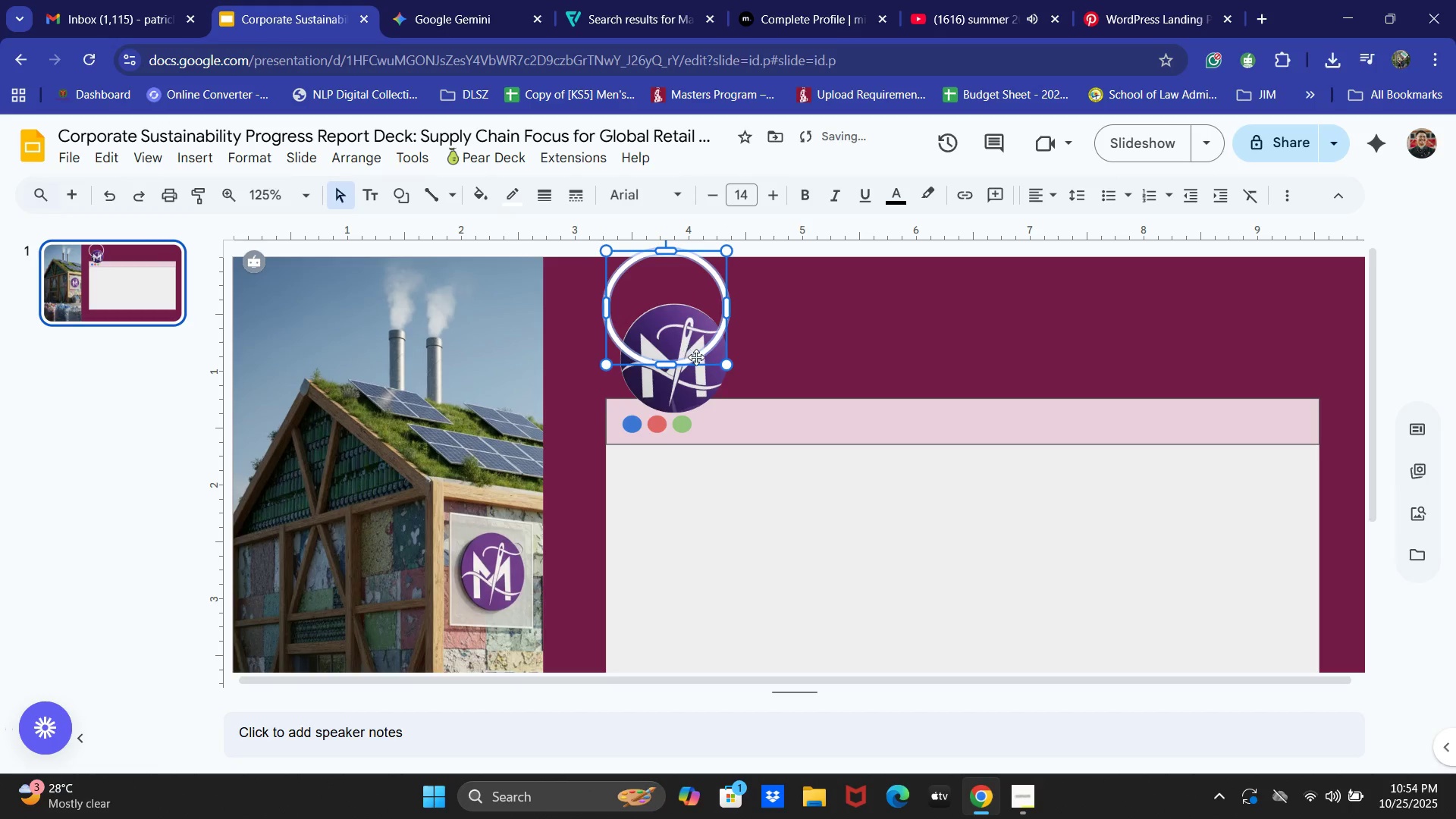 
key(Control+Z)
 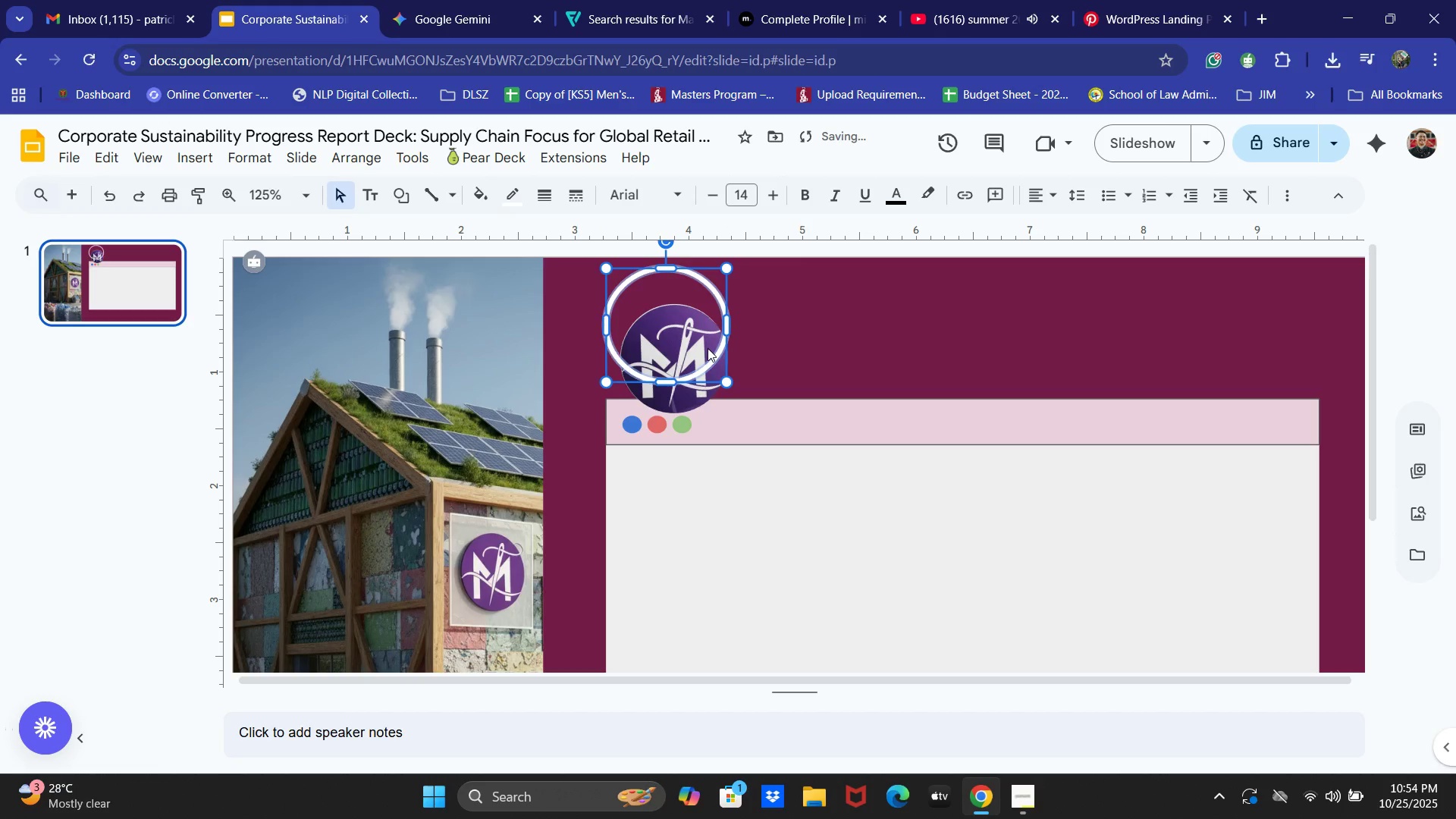 
left_click([896, 344])
 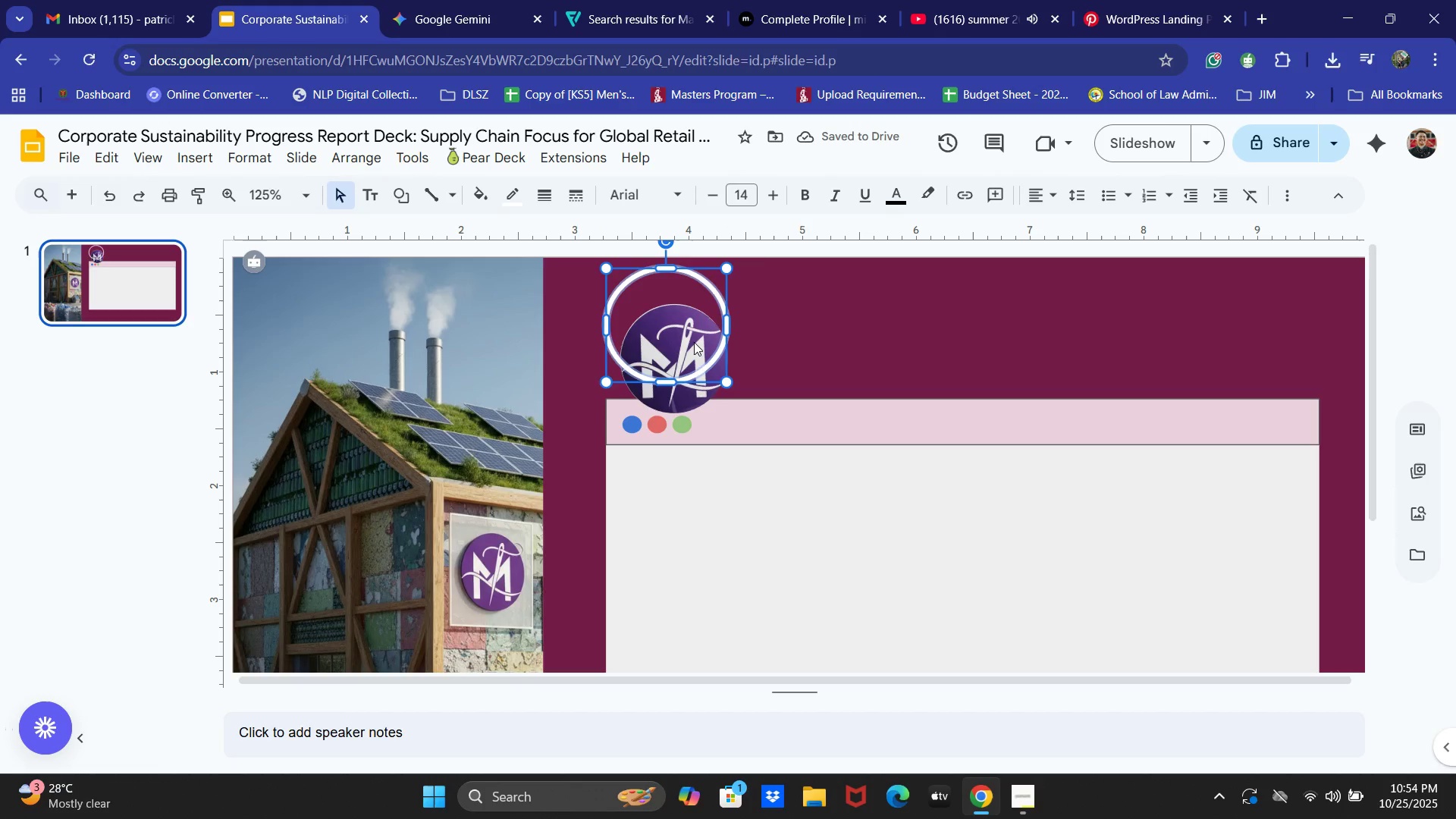 
double_click([694, 342])
 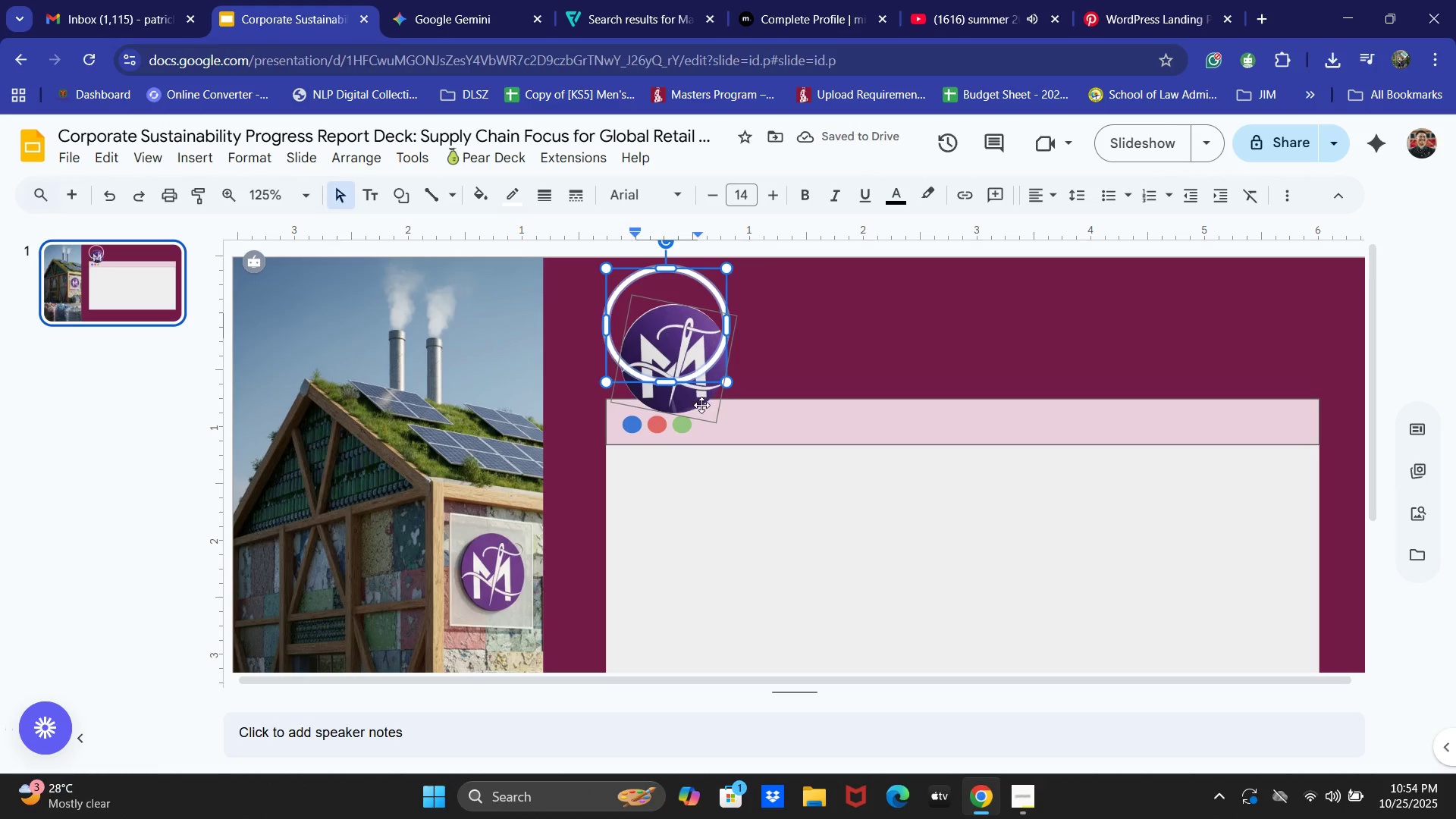 
left_click([701, 405])
 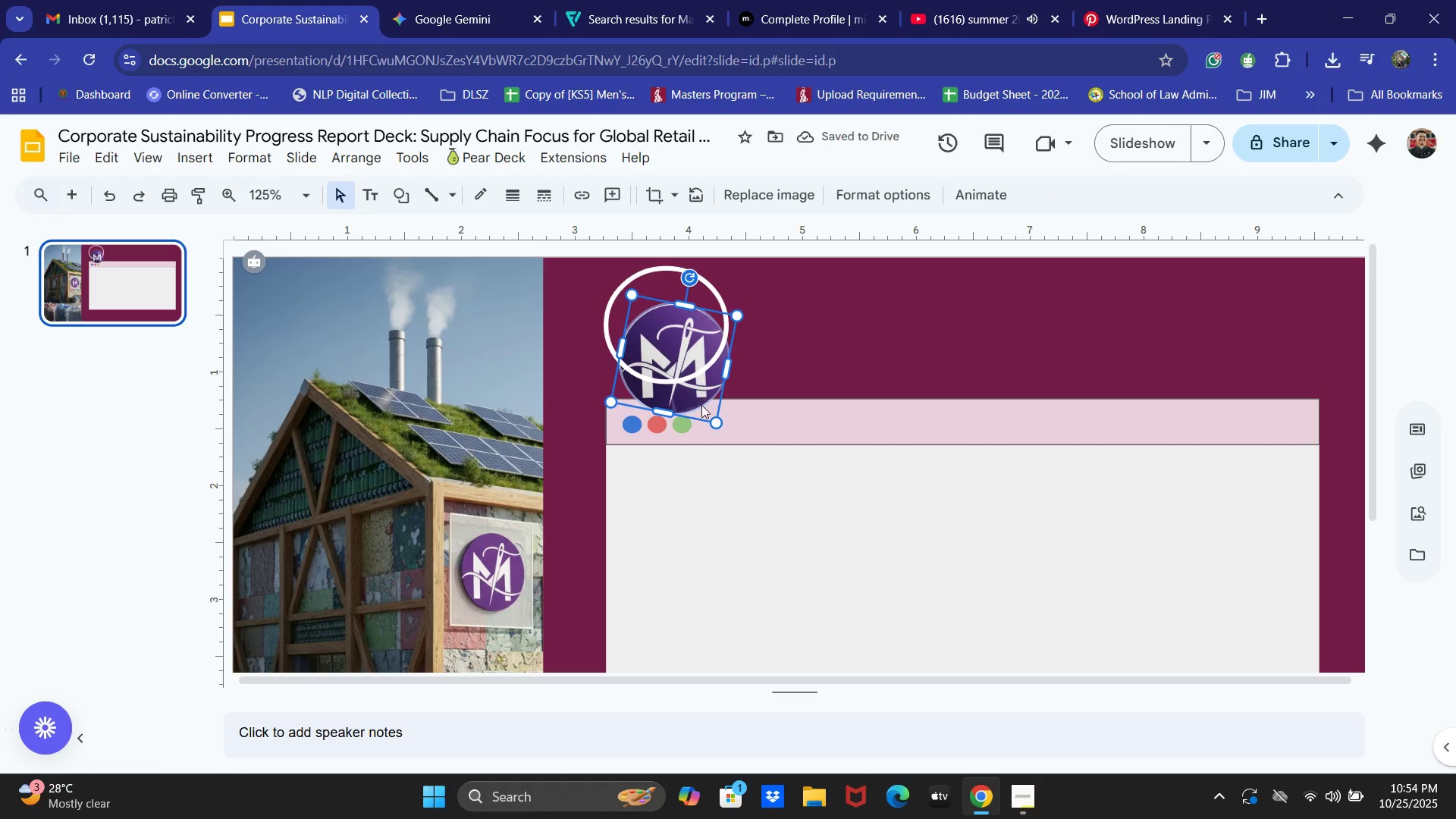 
left_click_drag(start_coordinate=[701, 405], to_coordinate=[694, 384])
 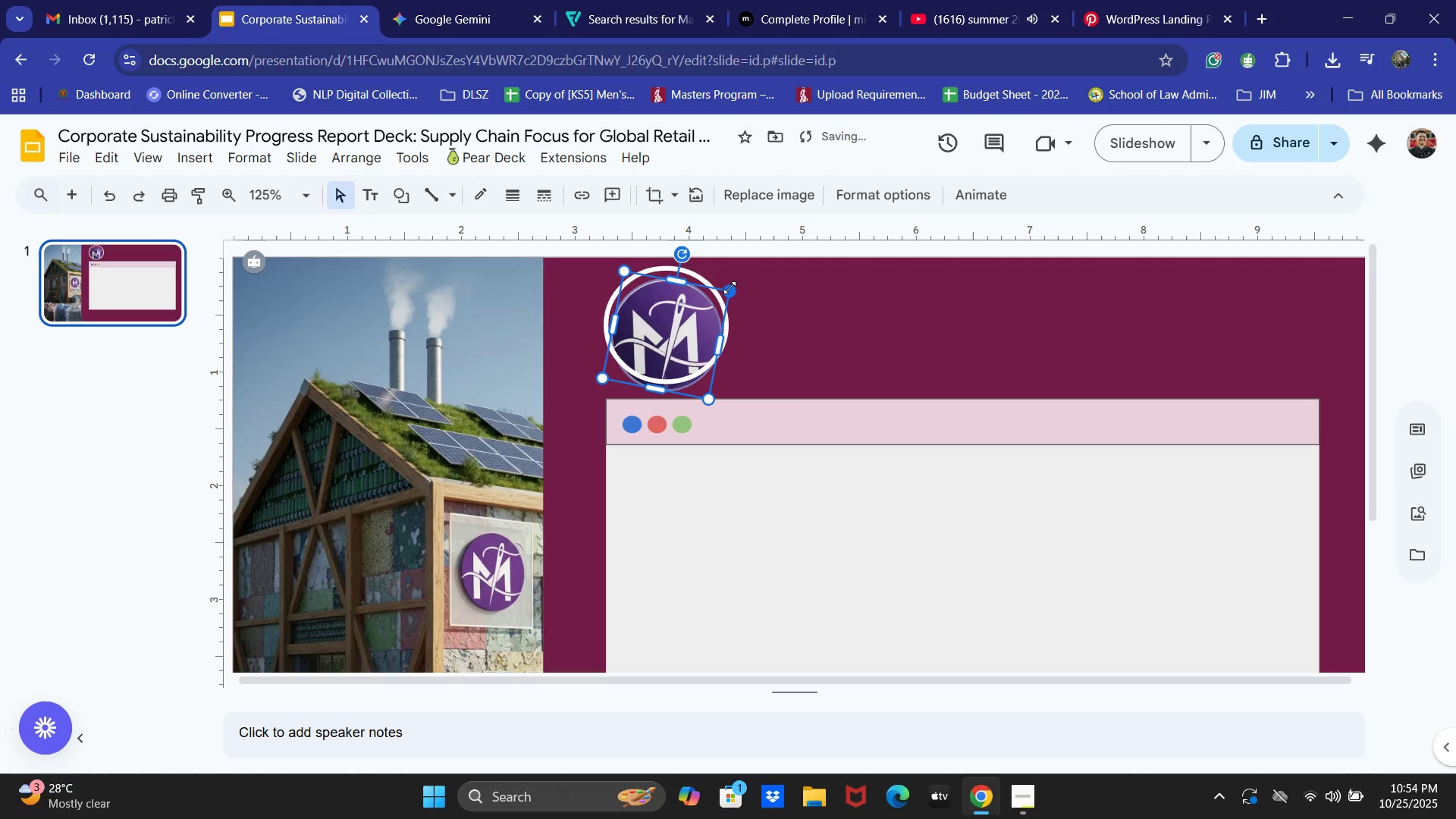 
left_click_drag(start_coordinate=[730, 287], to_coordinate=[720, 293])
 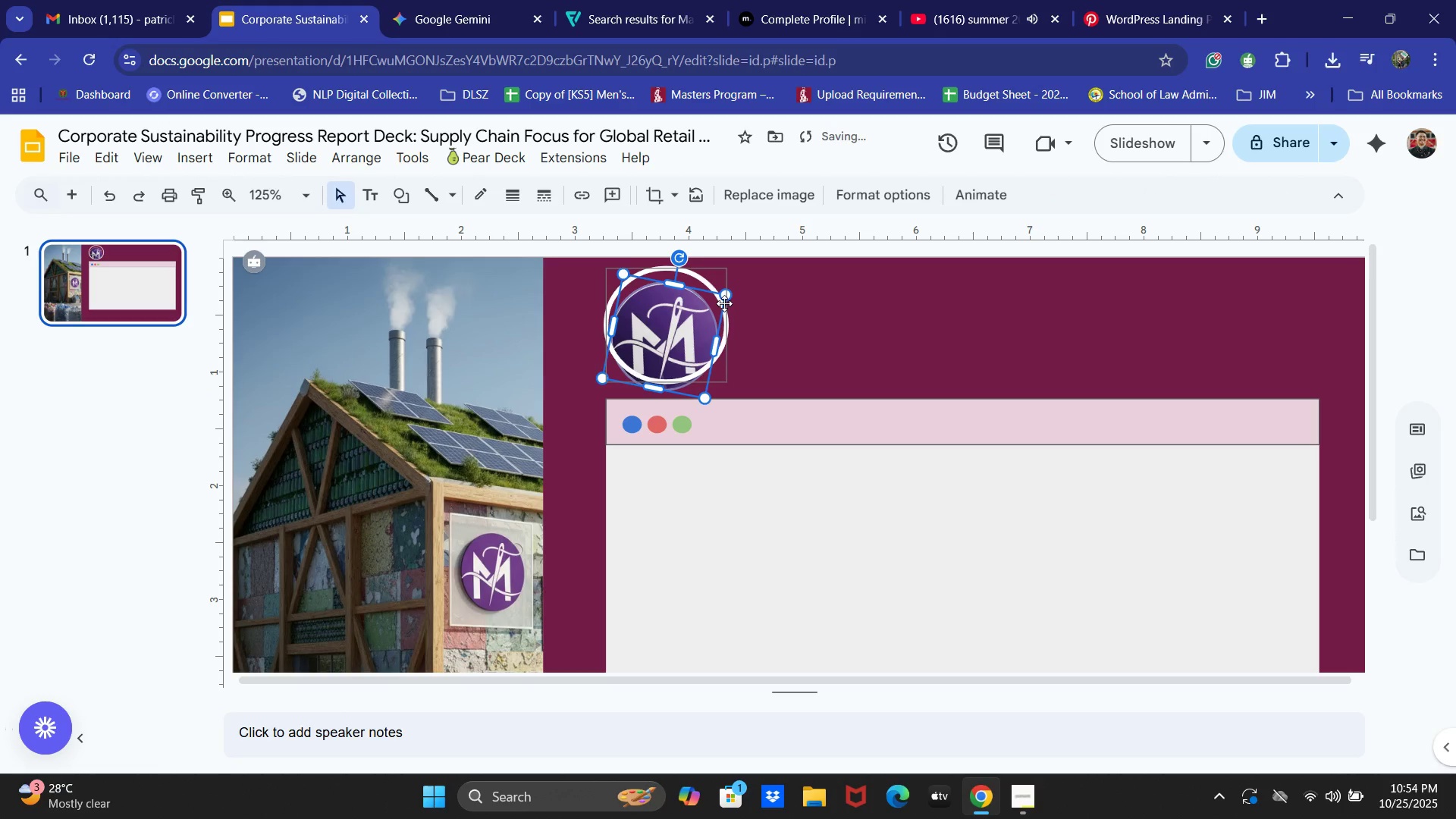 
key(ArrowUp)
 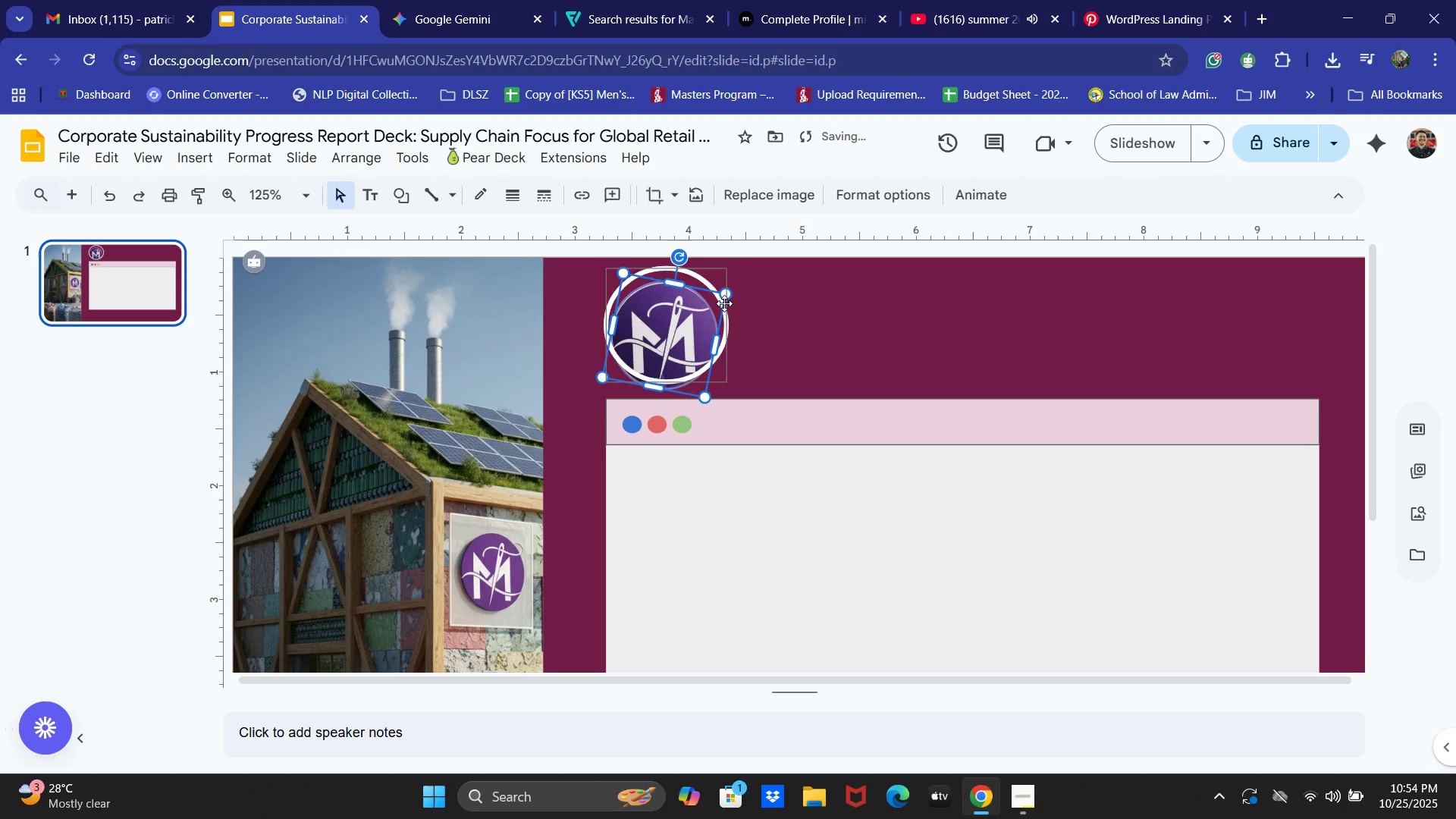 
key(ArrowUp)
 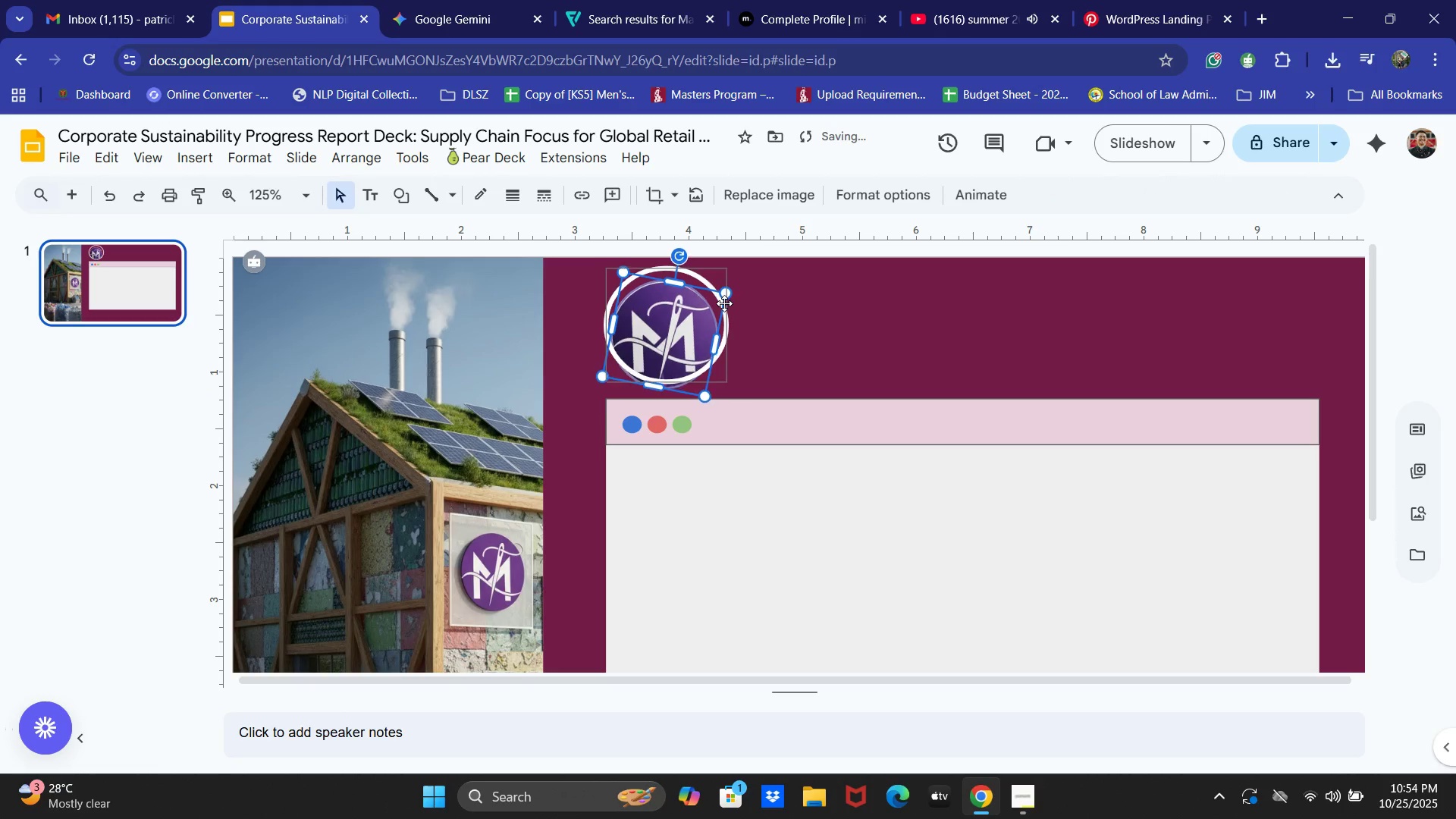 
key(ArrowUp)
 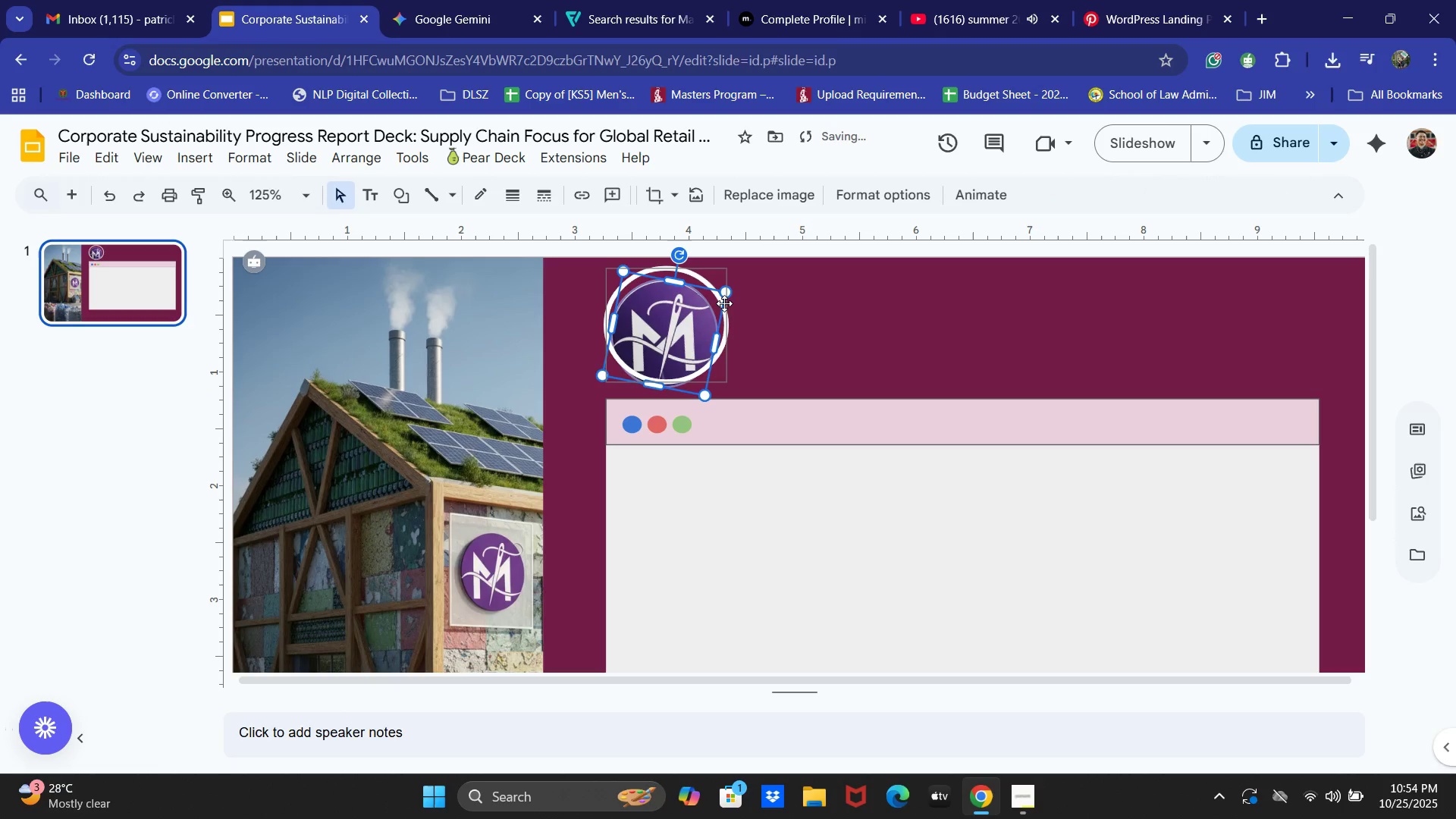 
key(ArrowUp)
 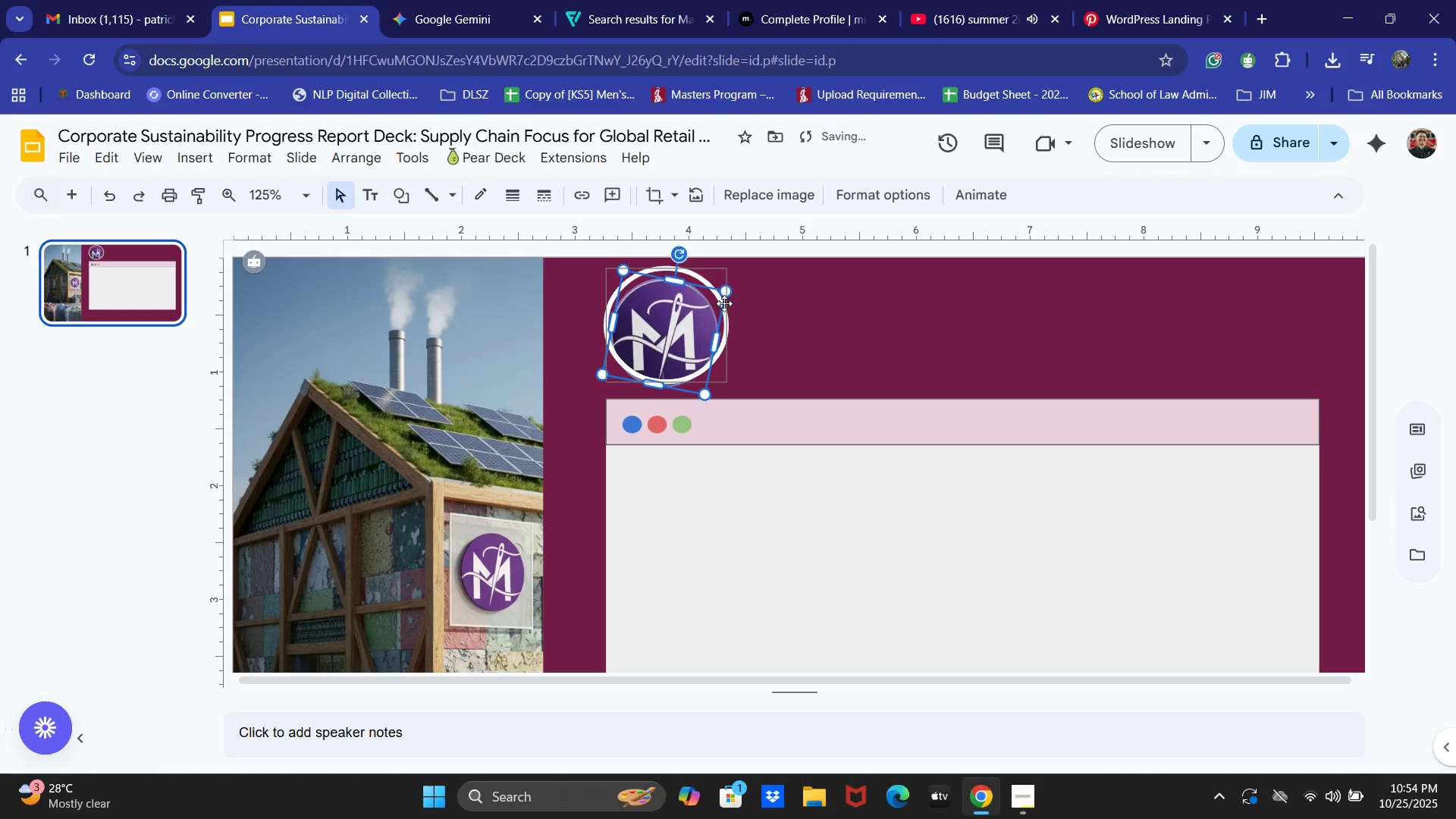 
key(ArrowUp)
 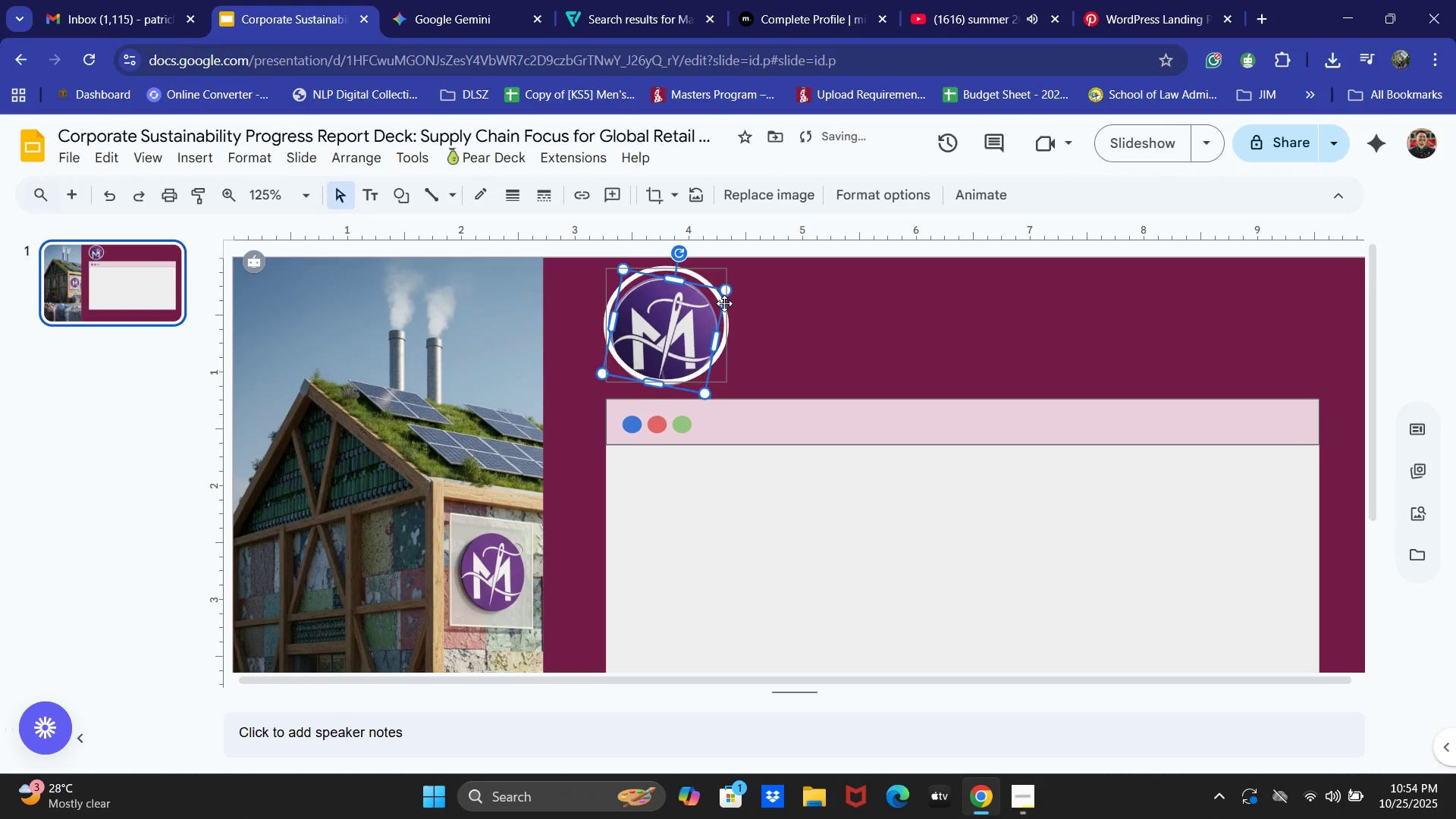 
key(ArrowUp)
 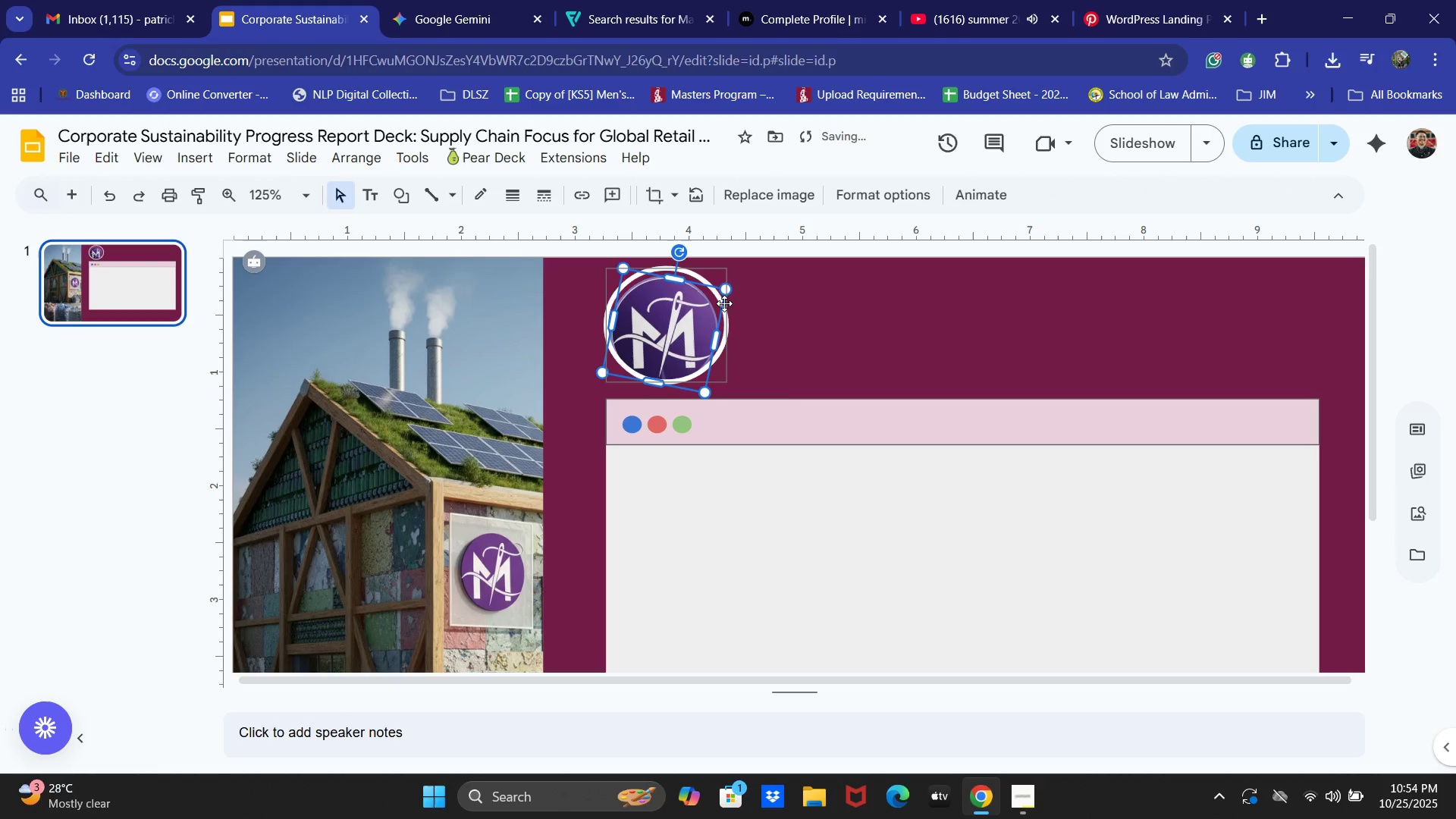 
key(ArrowUp)
 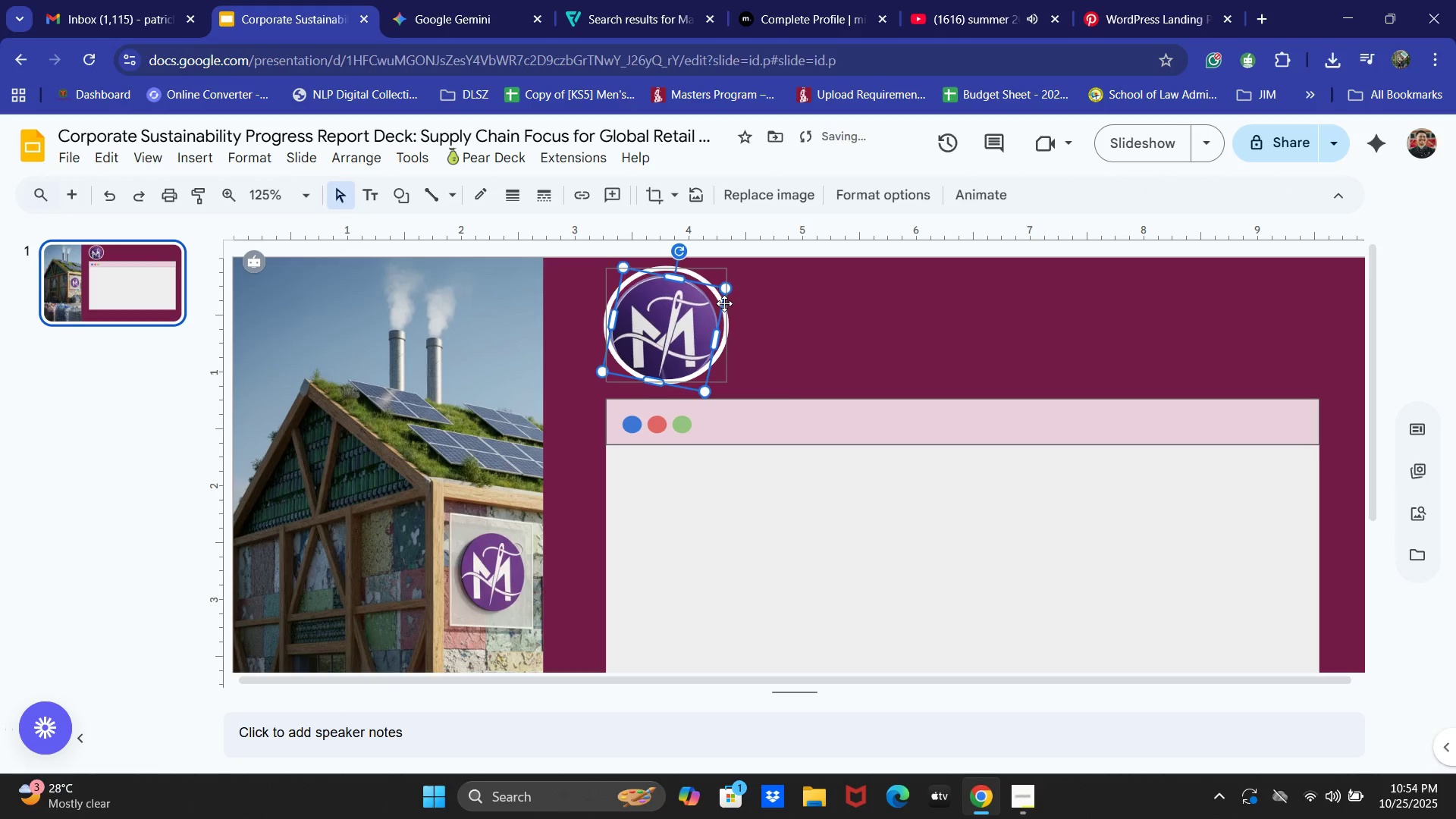 
key(ArrowUp)